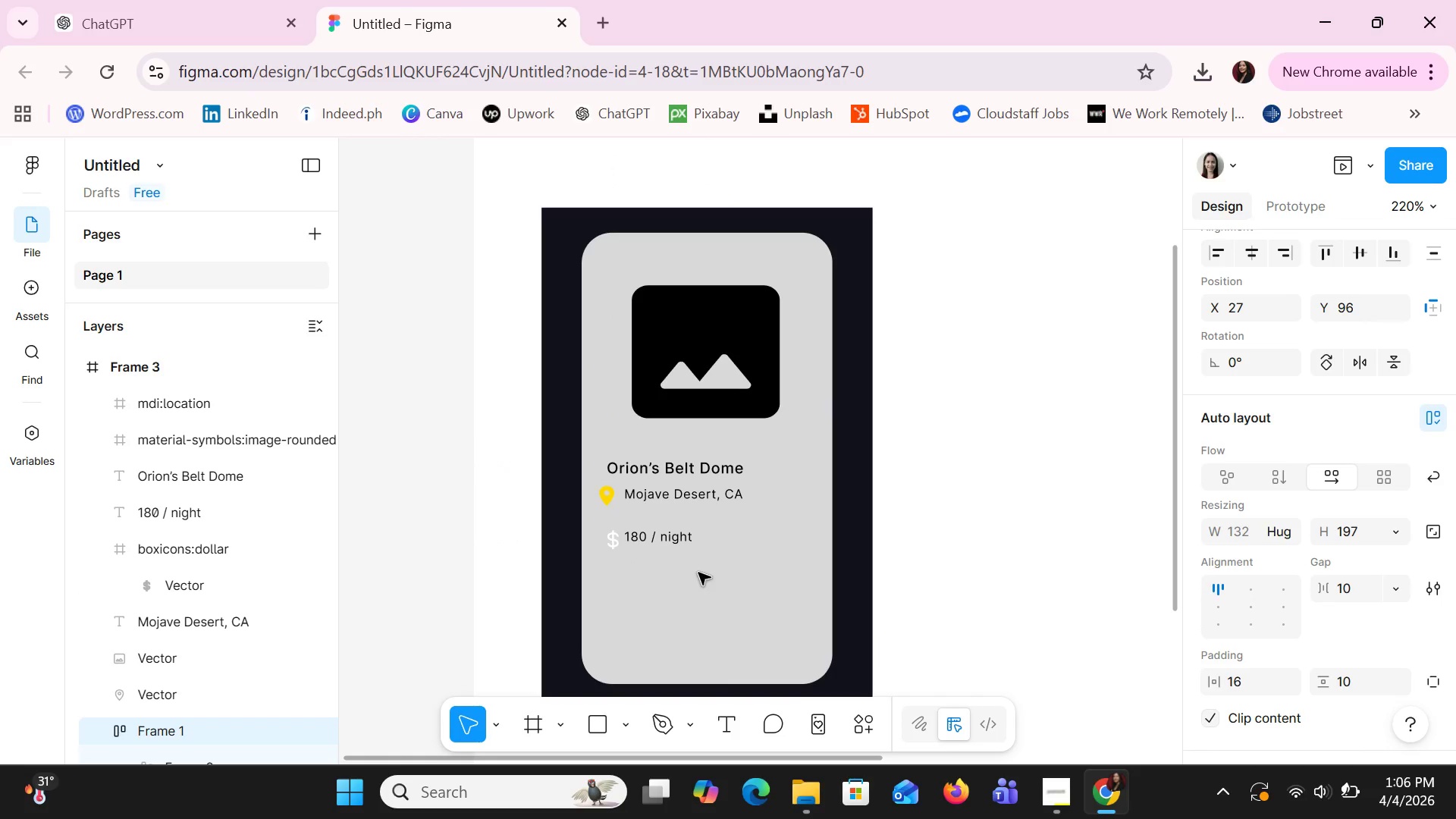 
key(Control+Z)
 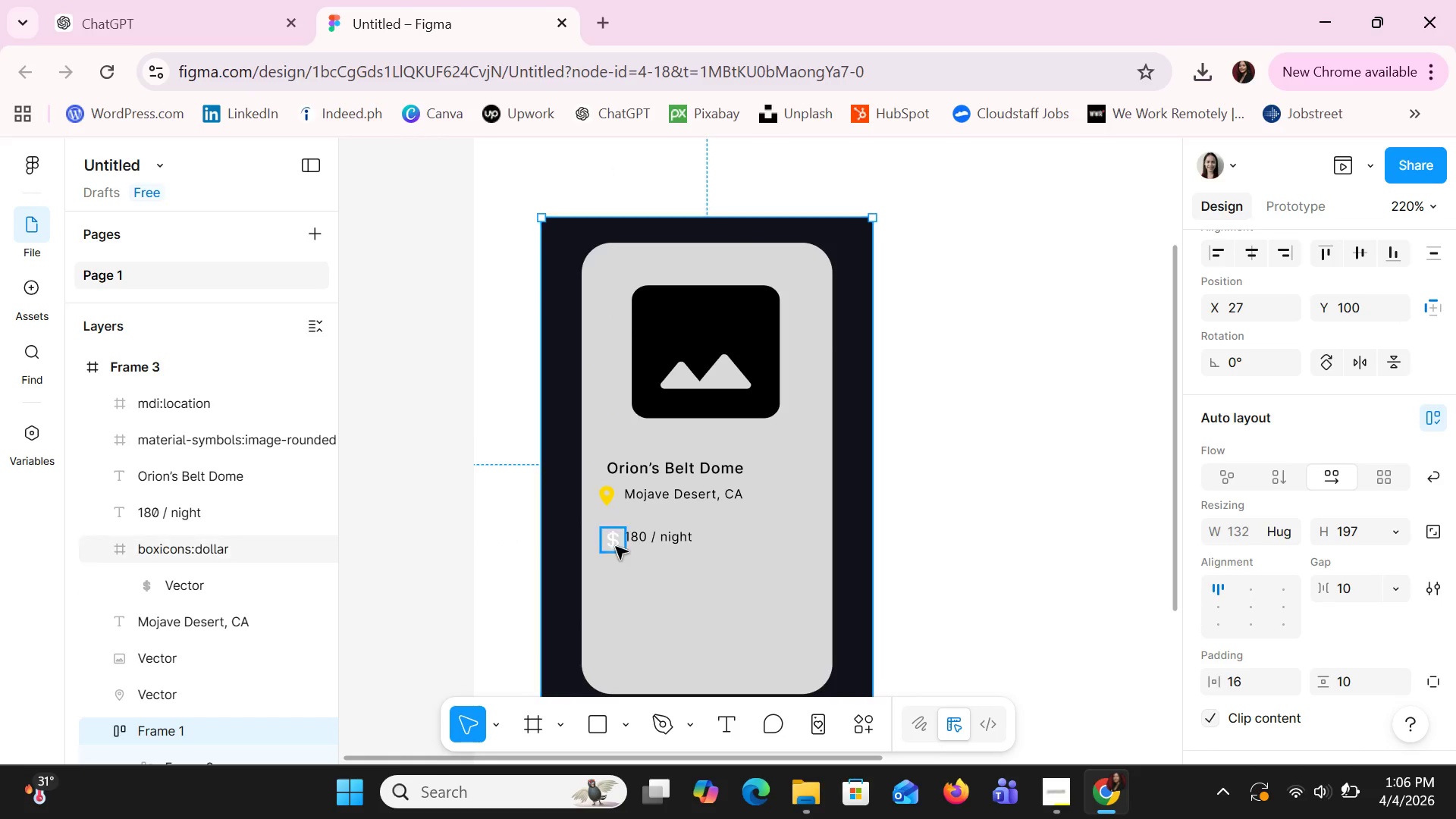 
left_click([623, 540])
 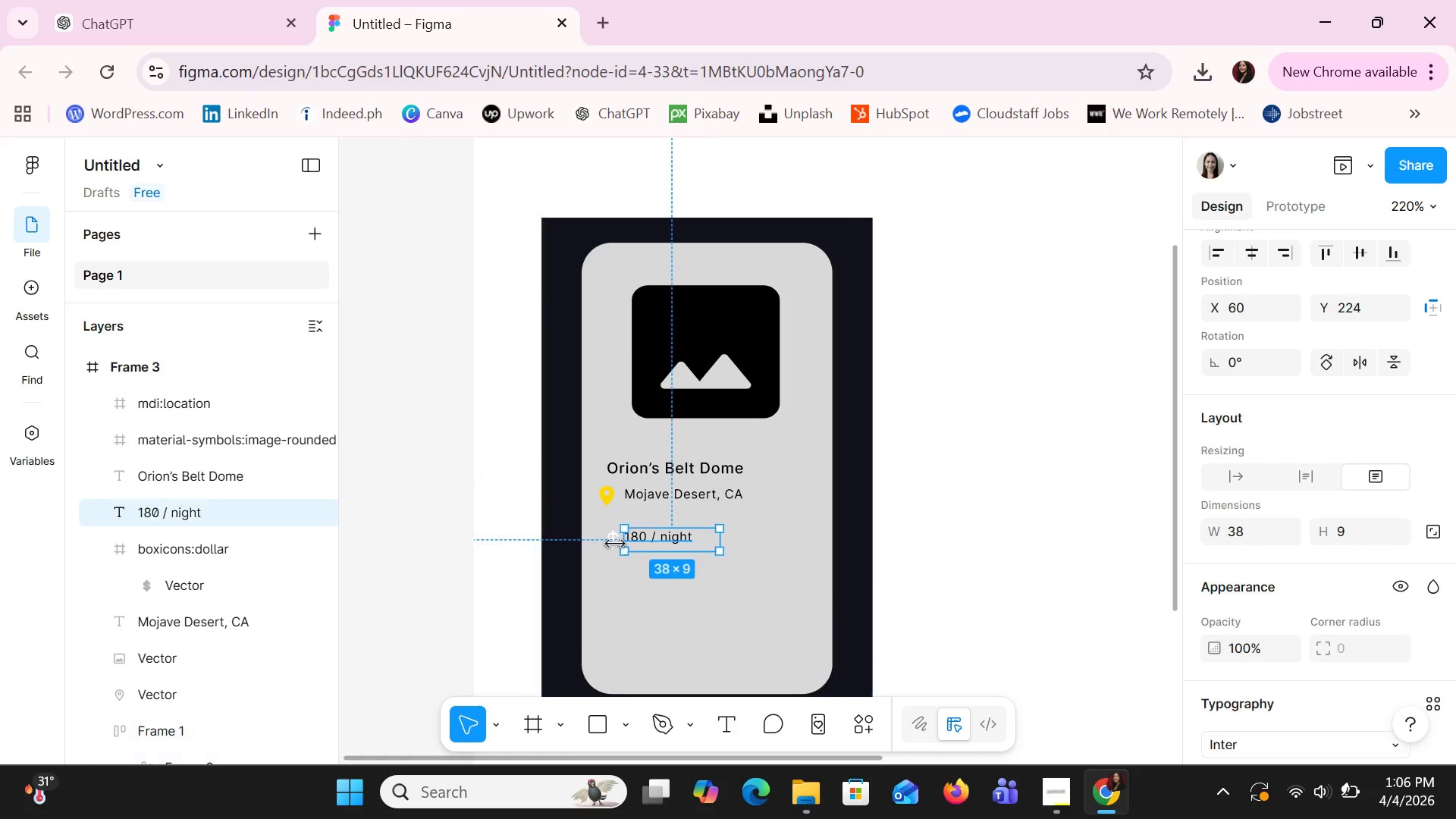 
left_click([613, 544])
 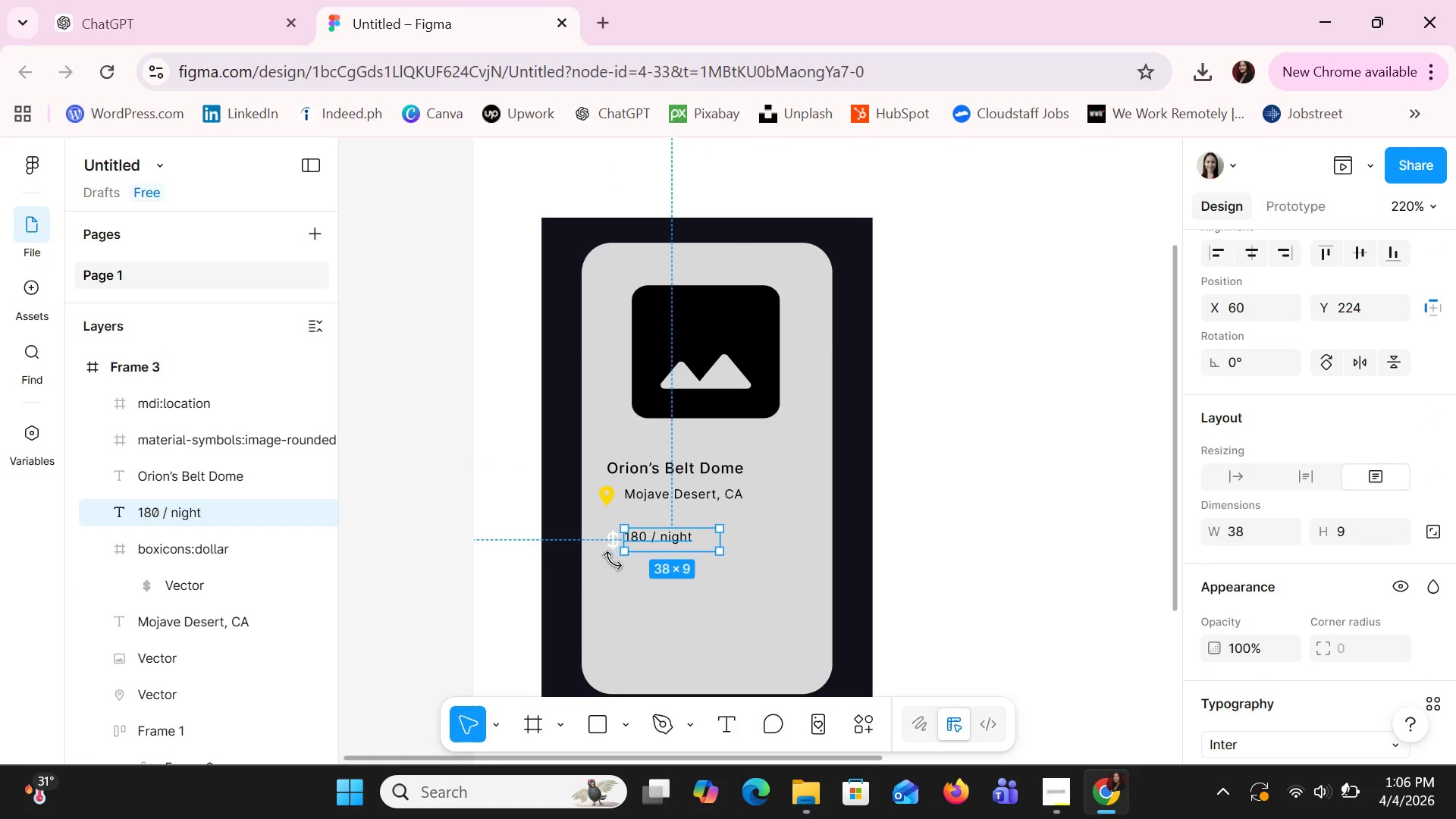 
left_click([611, 560])
 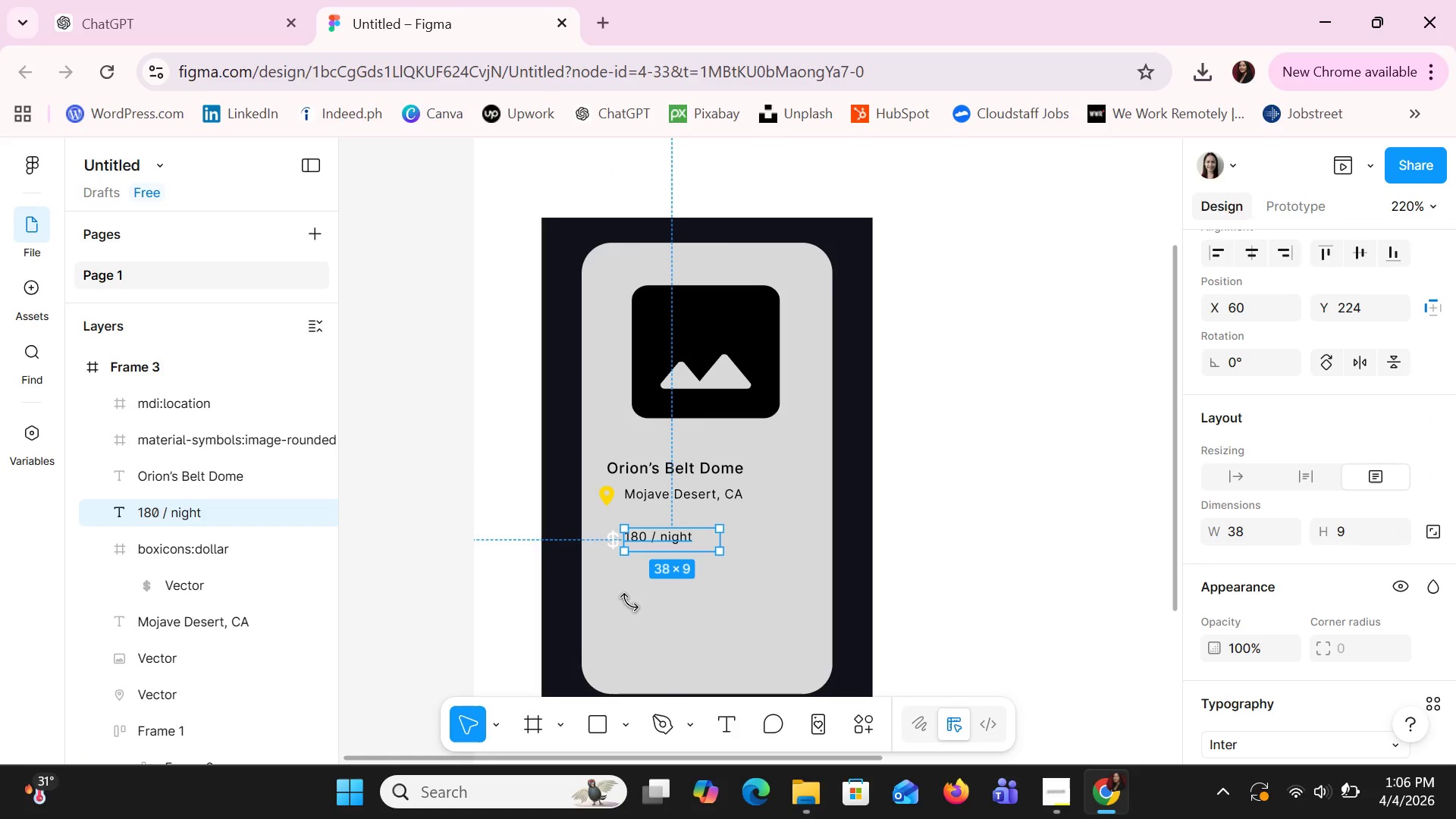 
left_click([629, 637])
 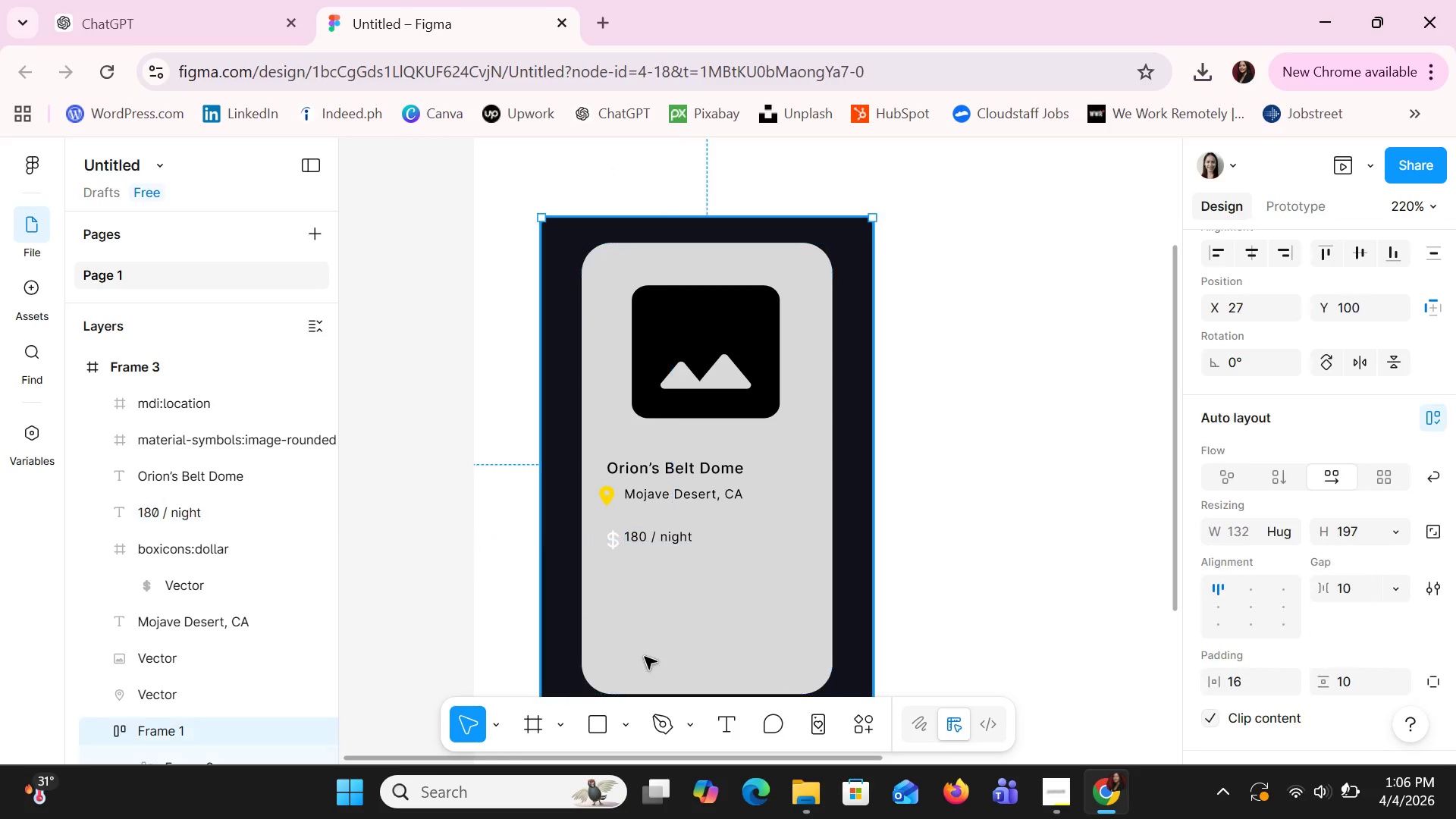 
left_click([647, 661])
 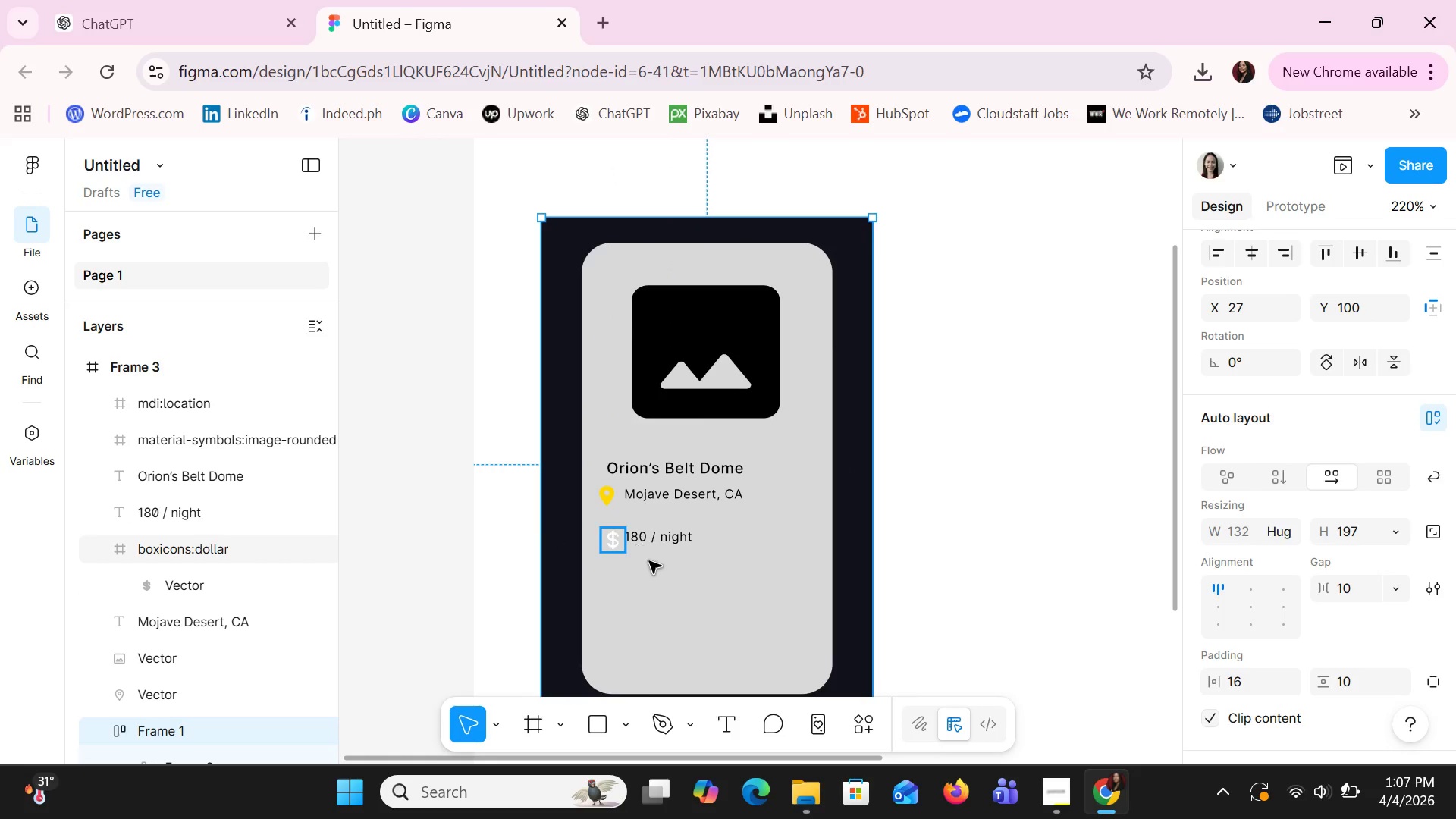 
key(ArrowRight)
 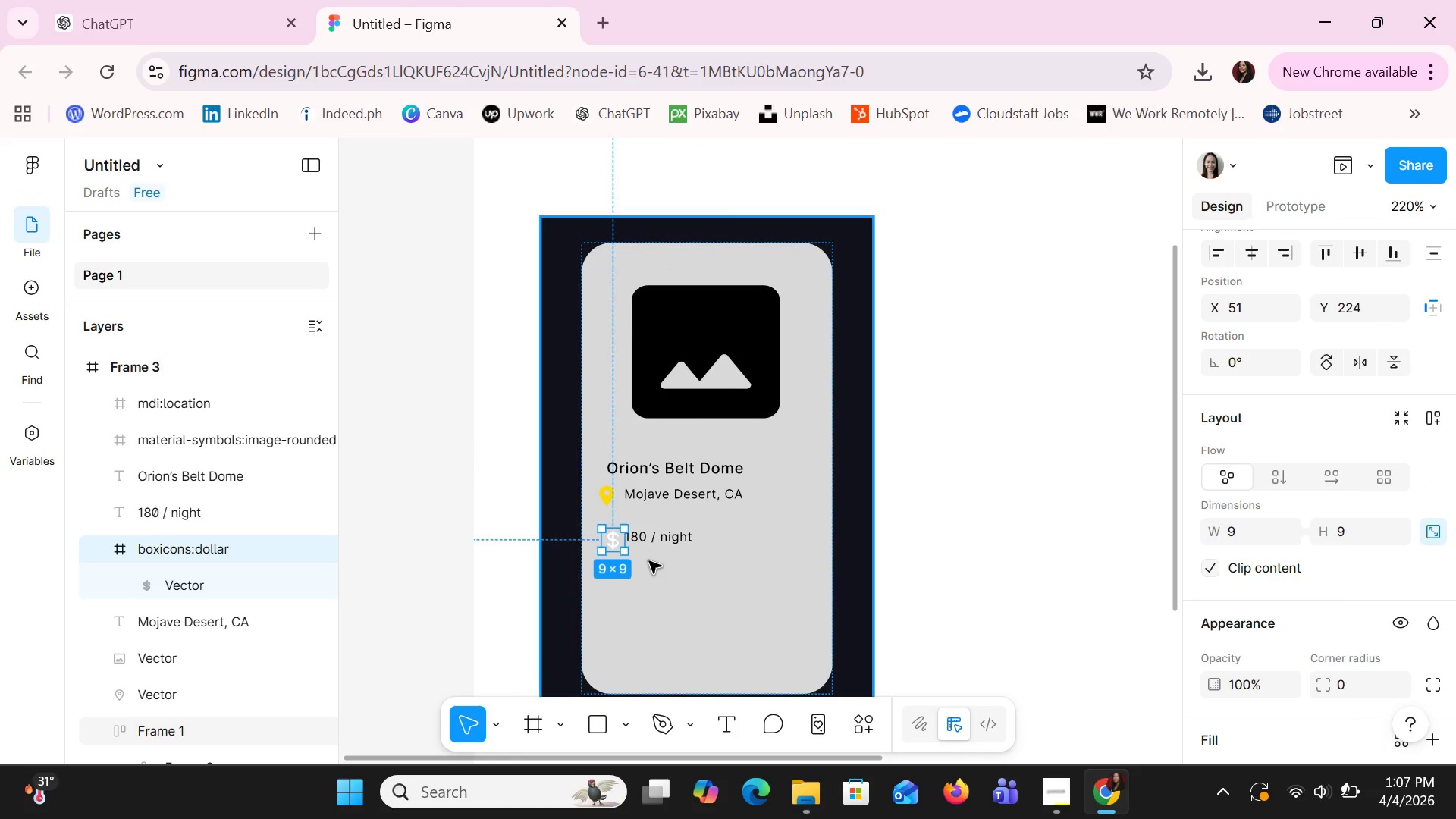 
key(ArrowRight)
 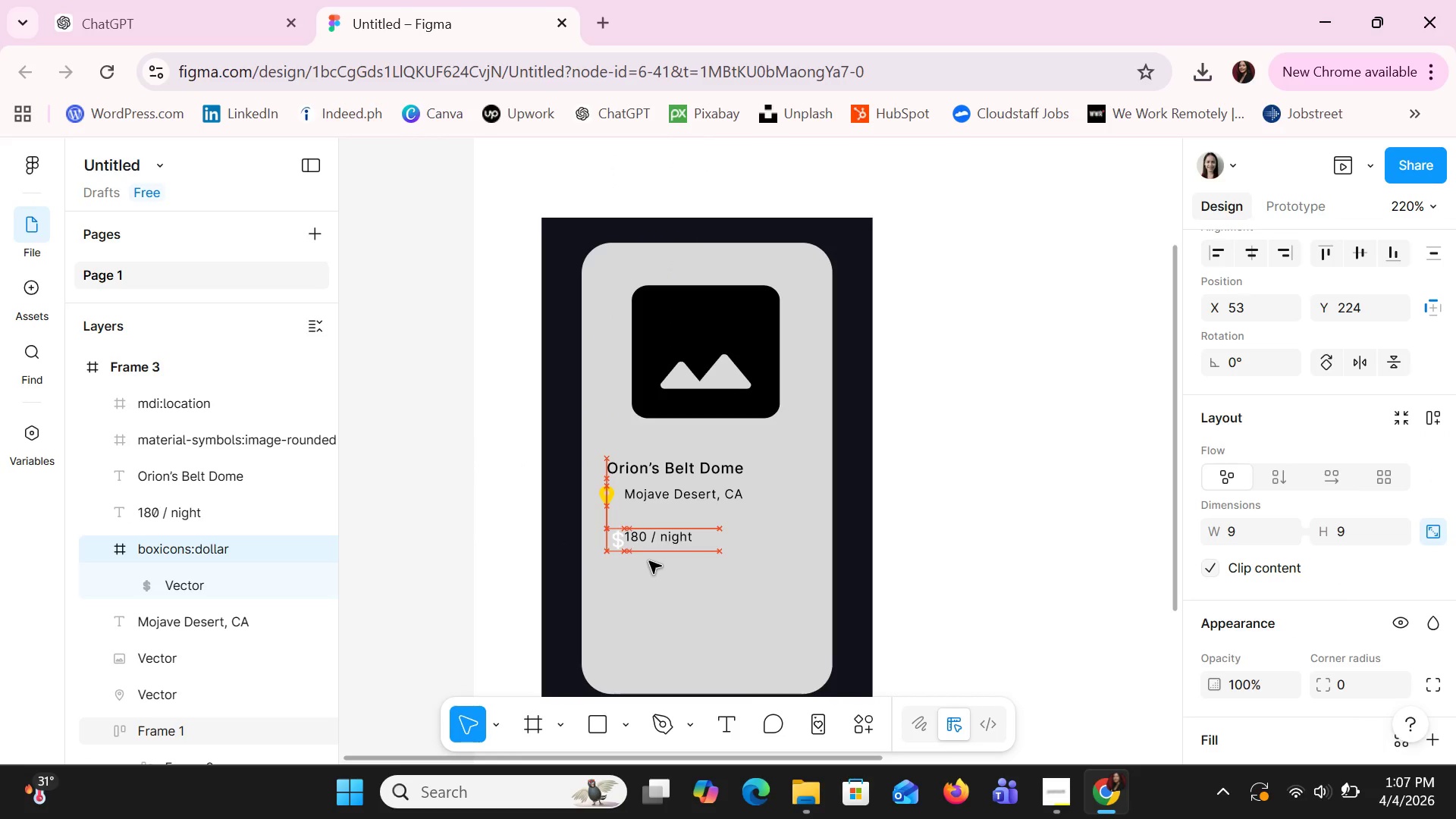 
key(ArrowRight)
 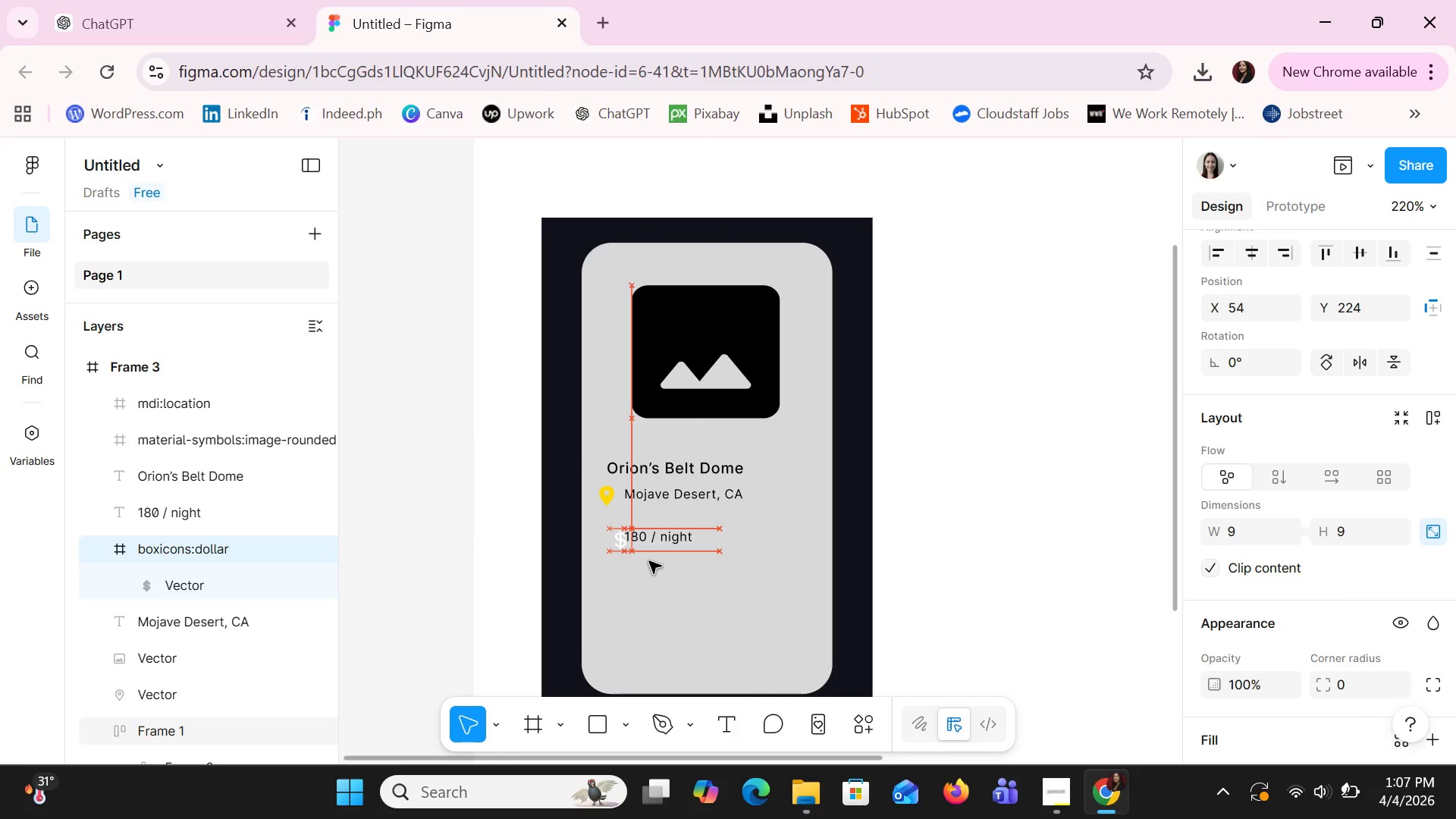 
key(ArrowUp)
 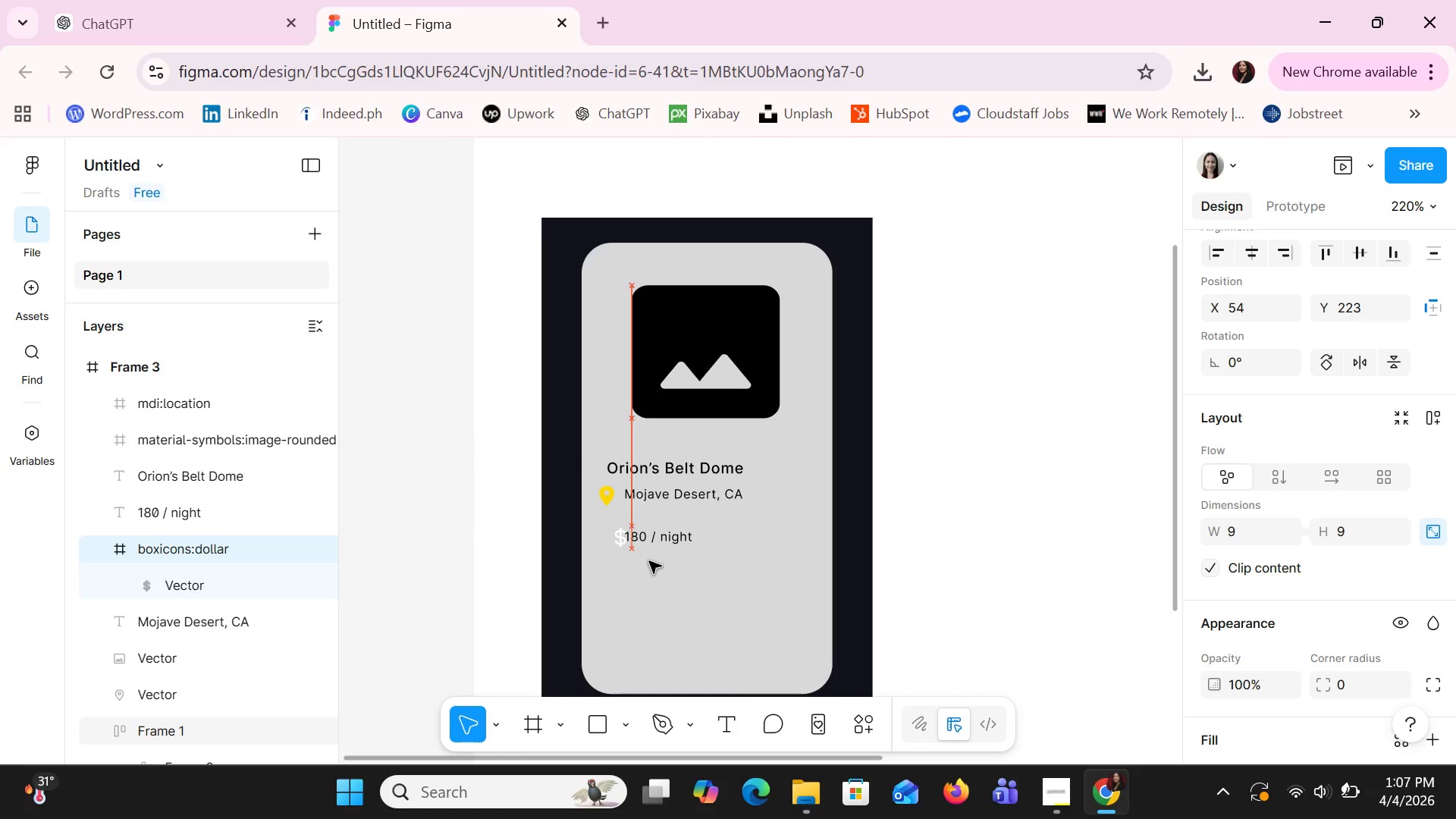 
key(ArrowUp)
 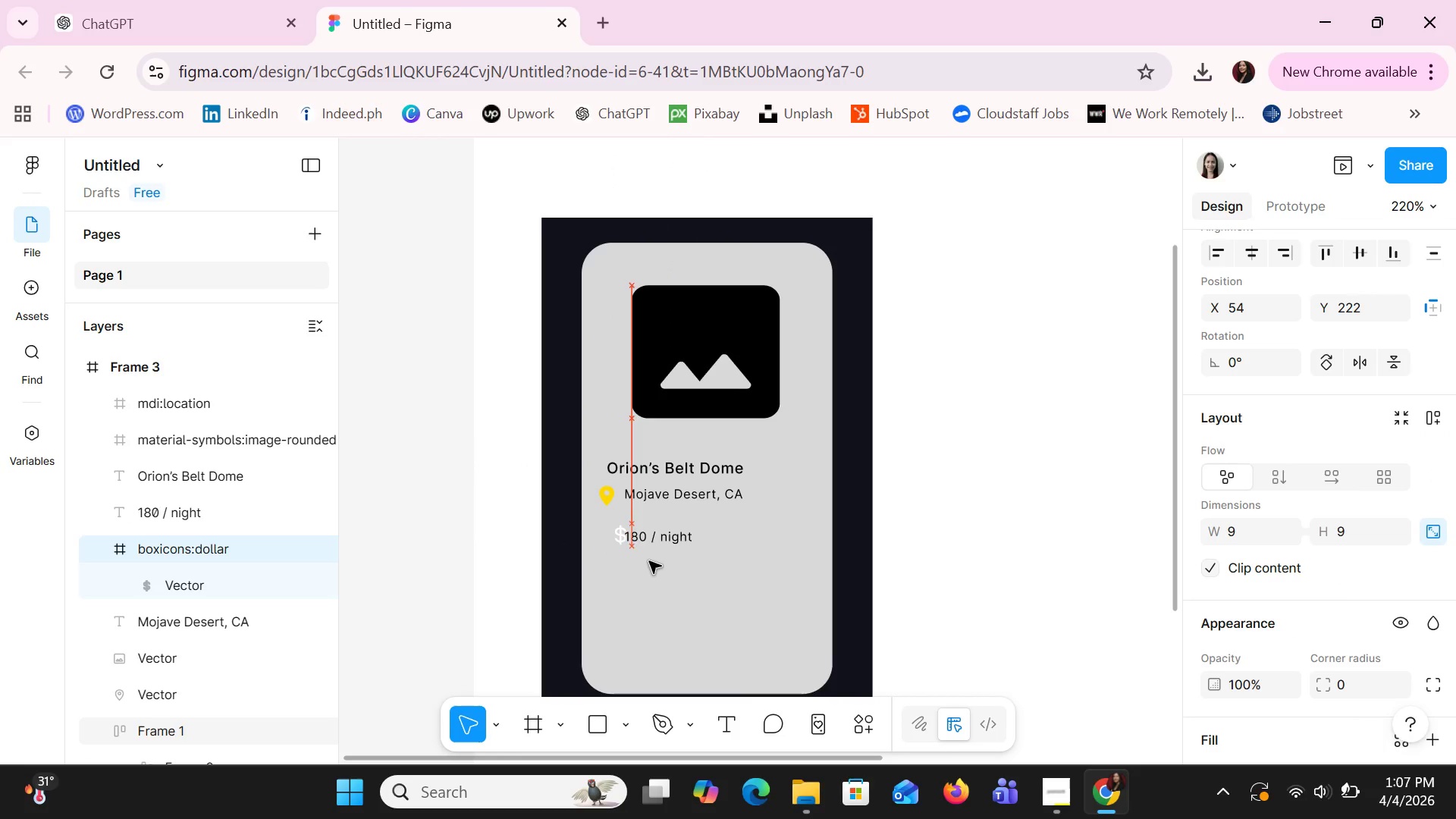 
key(ArrowUp)
 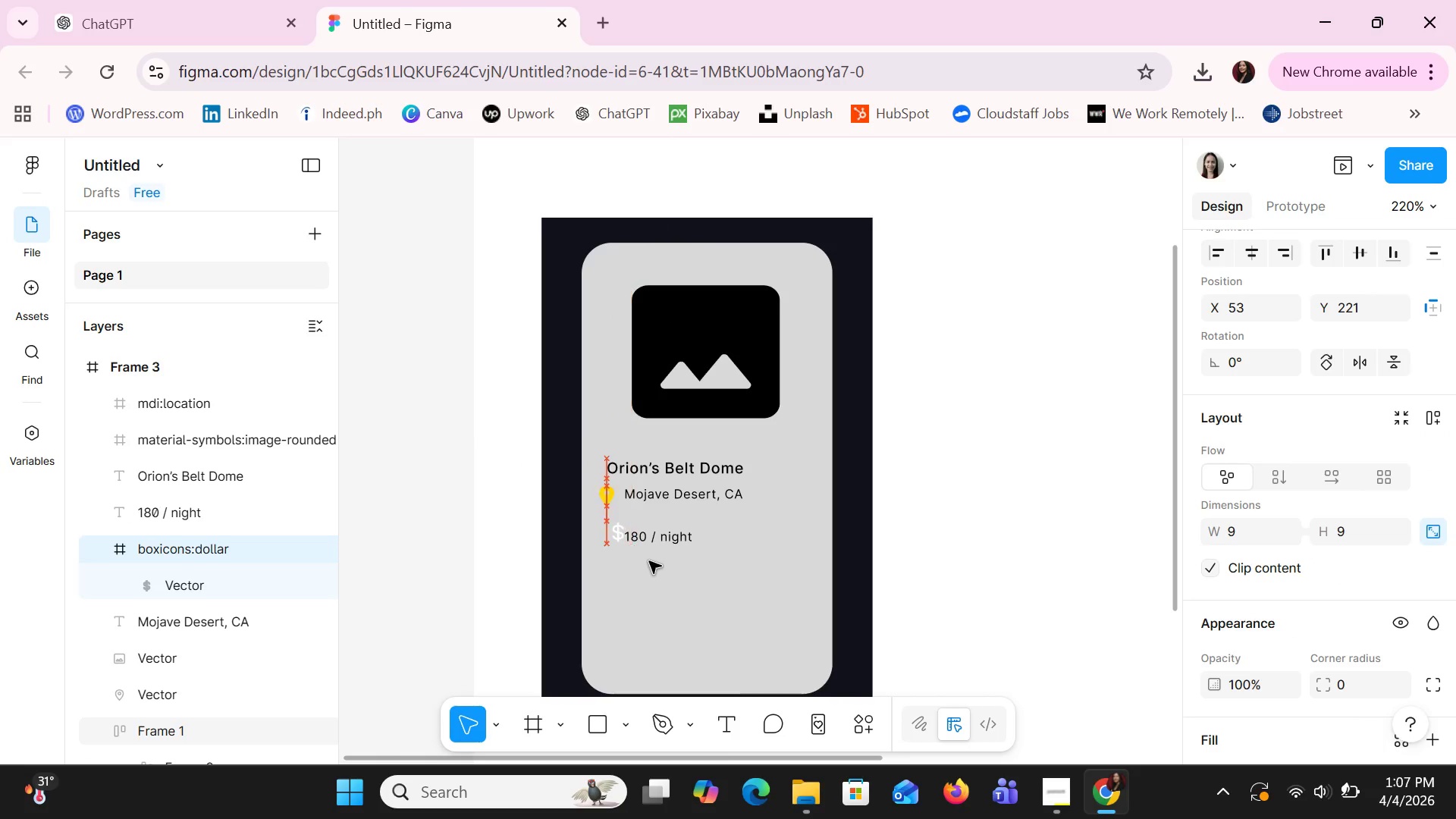 
key(ArrowLeft)
 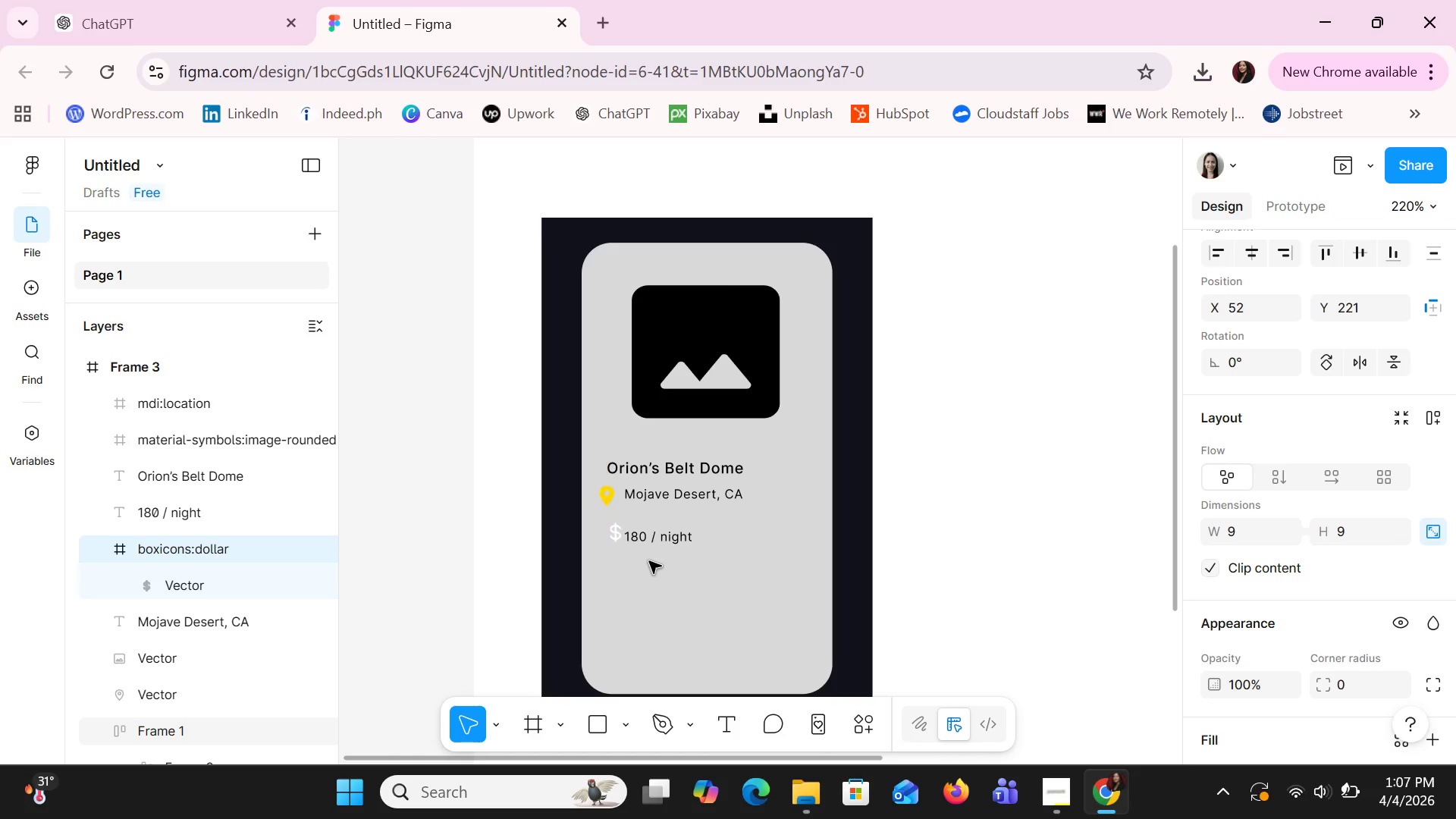 
key(ArrowLeft)
 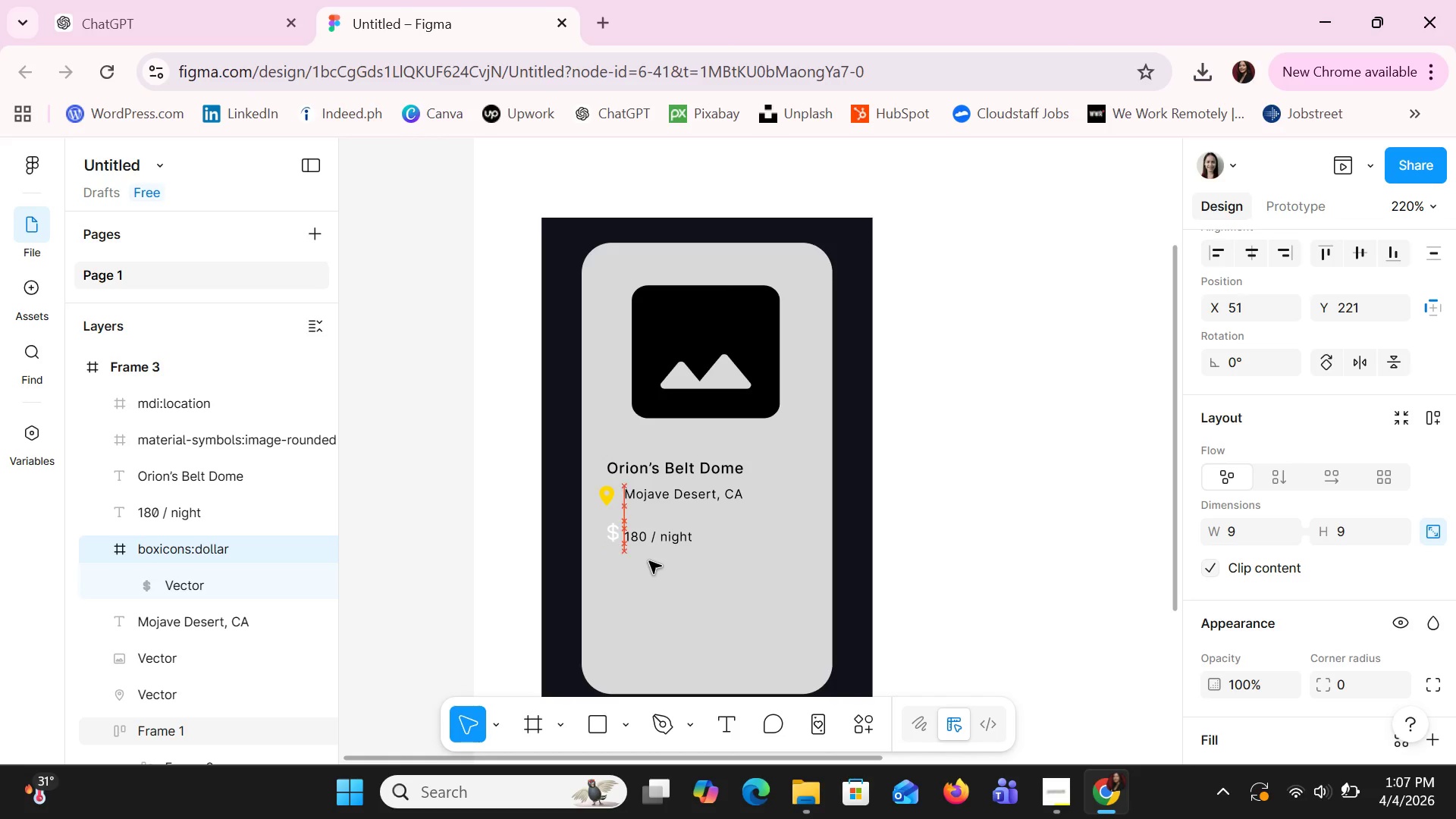 
key(ArrowLeft)
 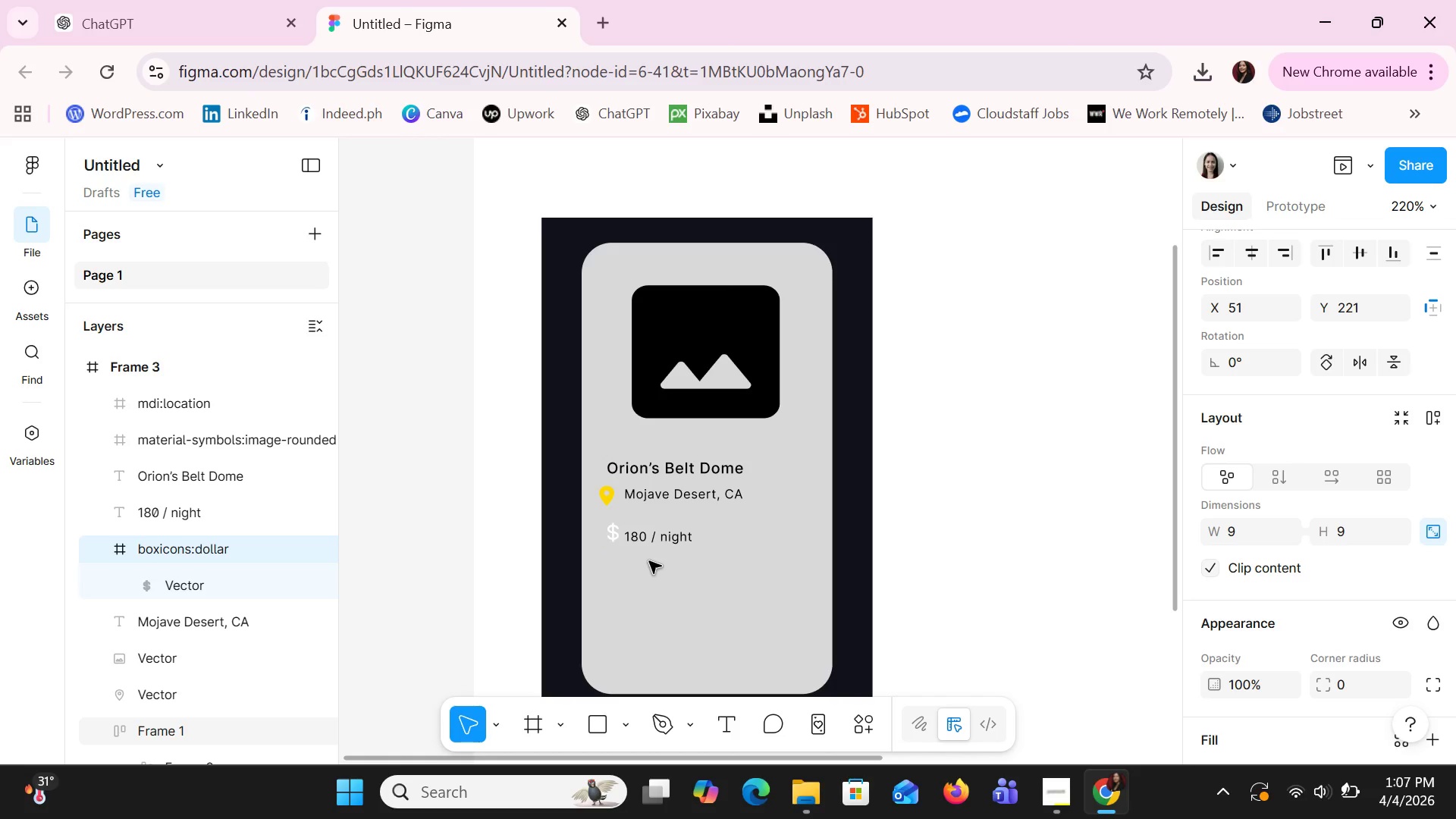 
key(ArrowDown)
 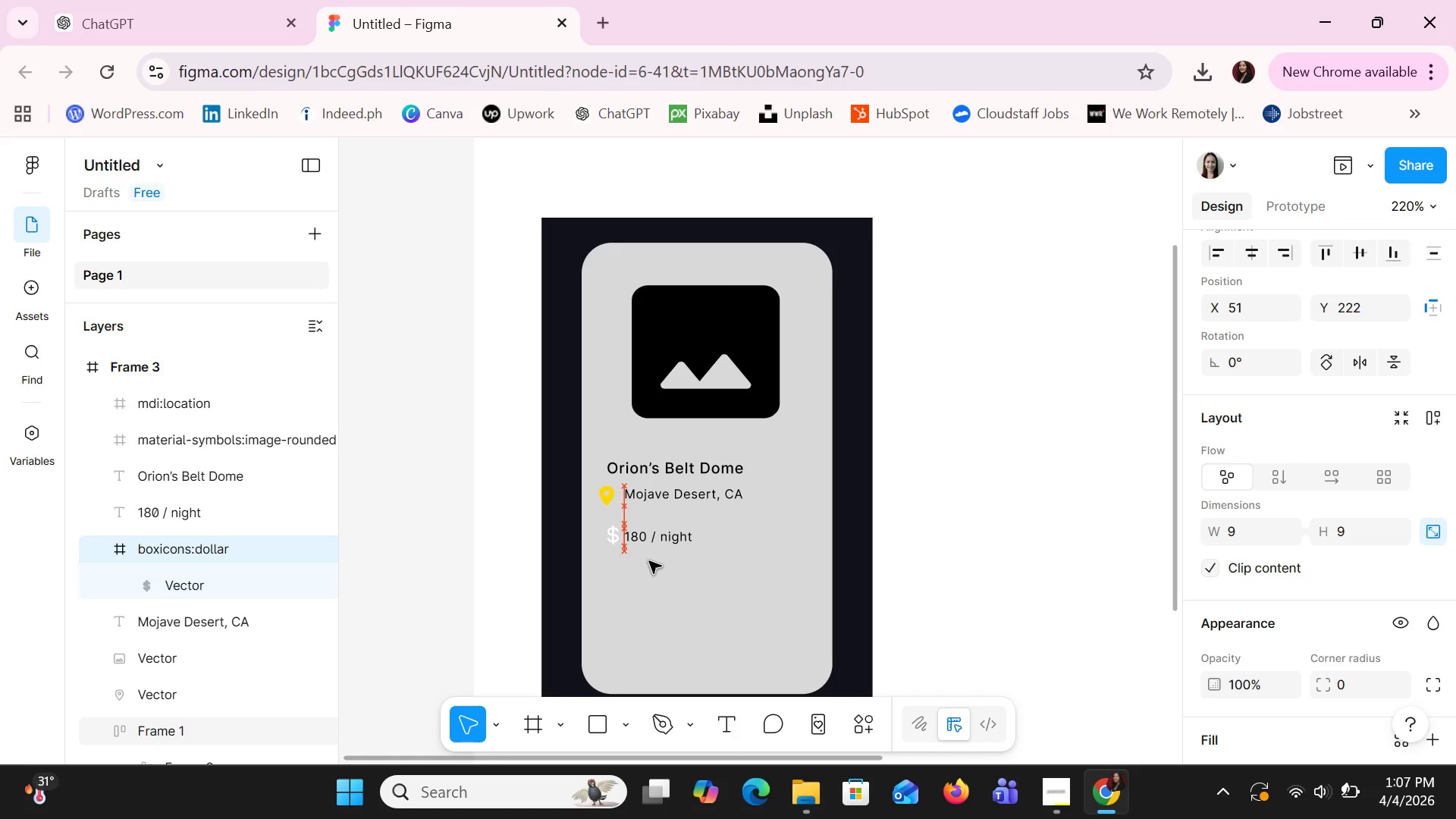 
key(ArrowDown)
 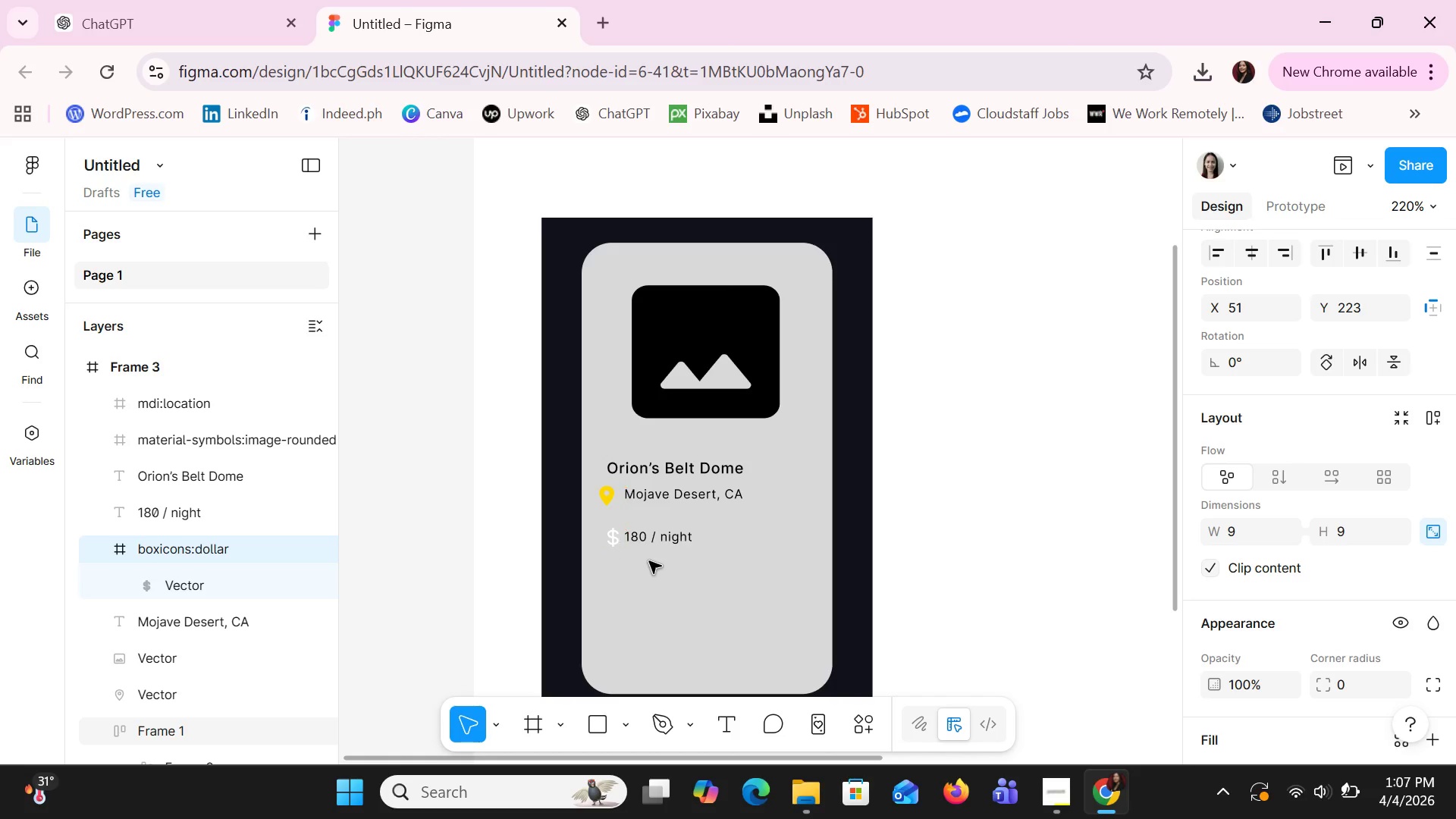 
key(ArrowRight)
 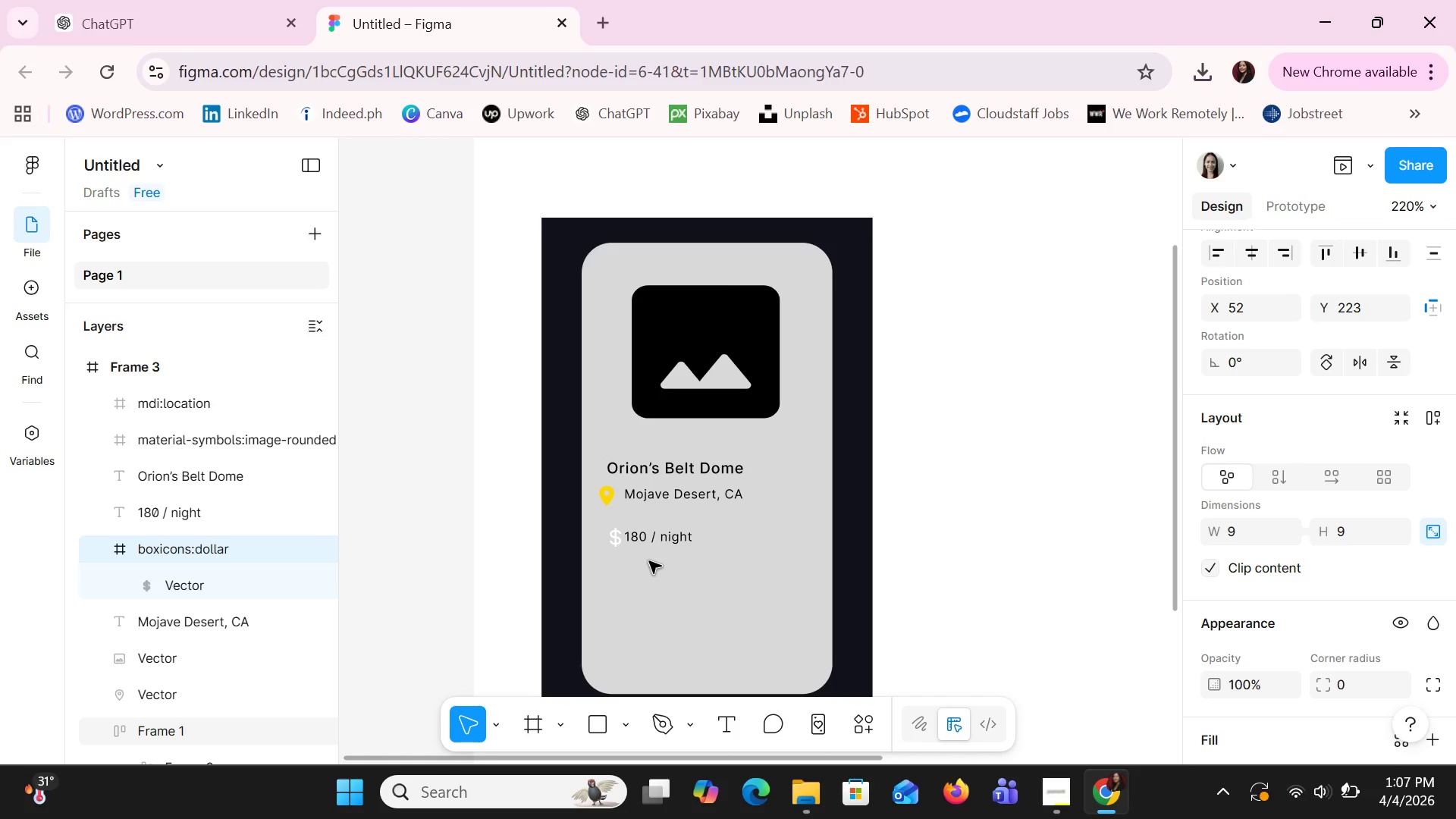 
key(ArrowUp)
 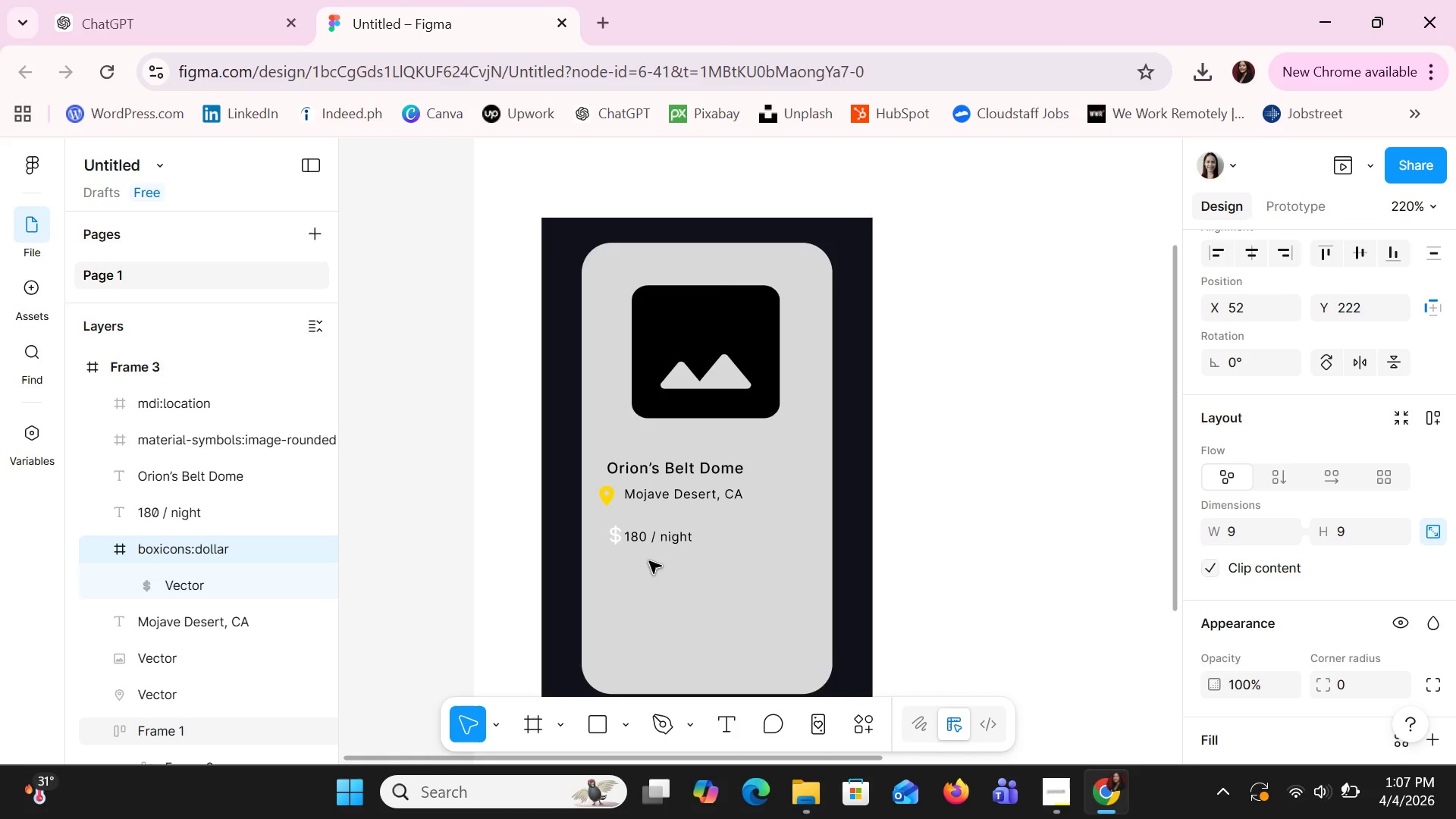 
key(ArrowDown)
 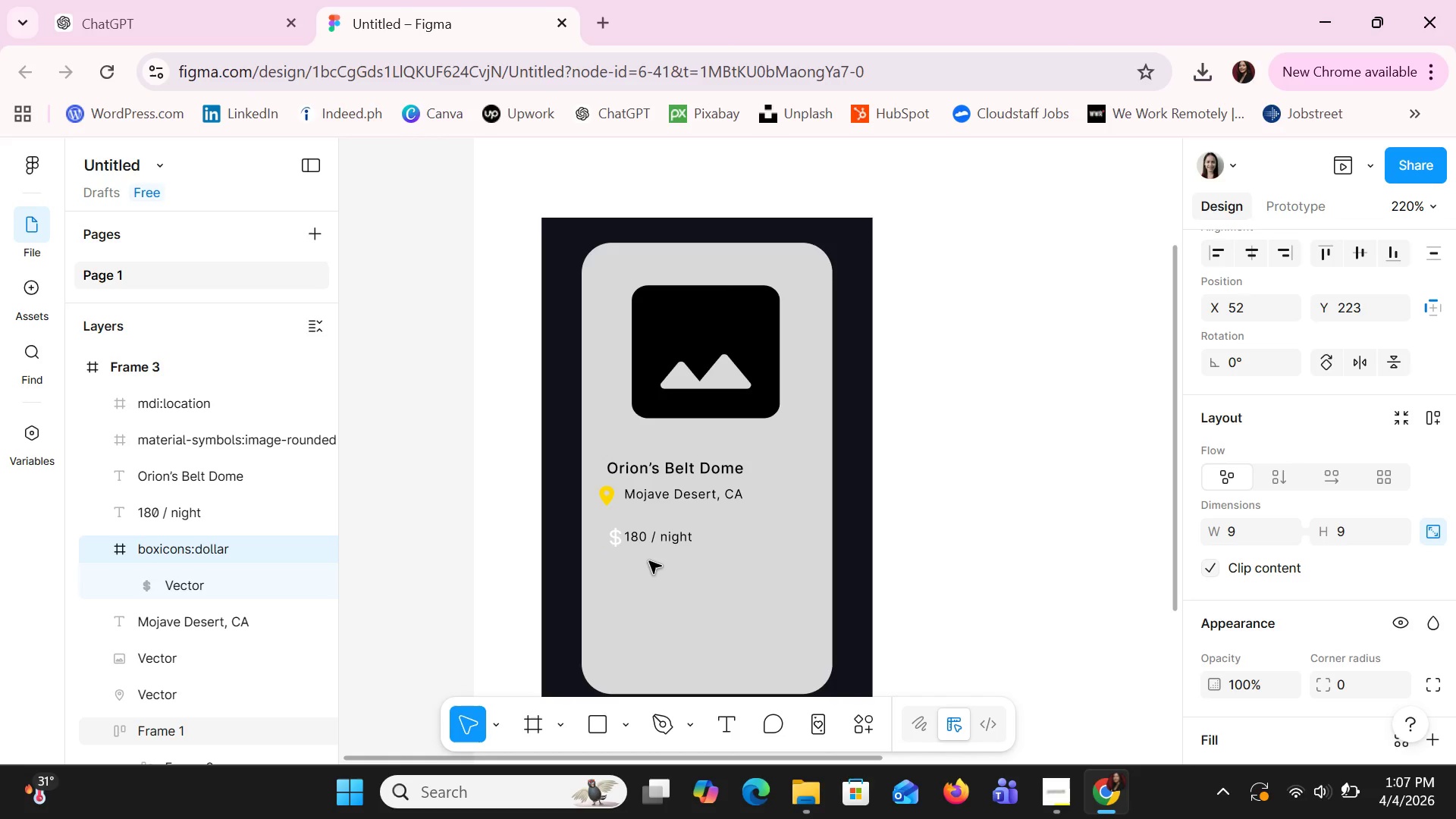 
key(ArrowLeft)
 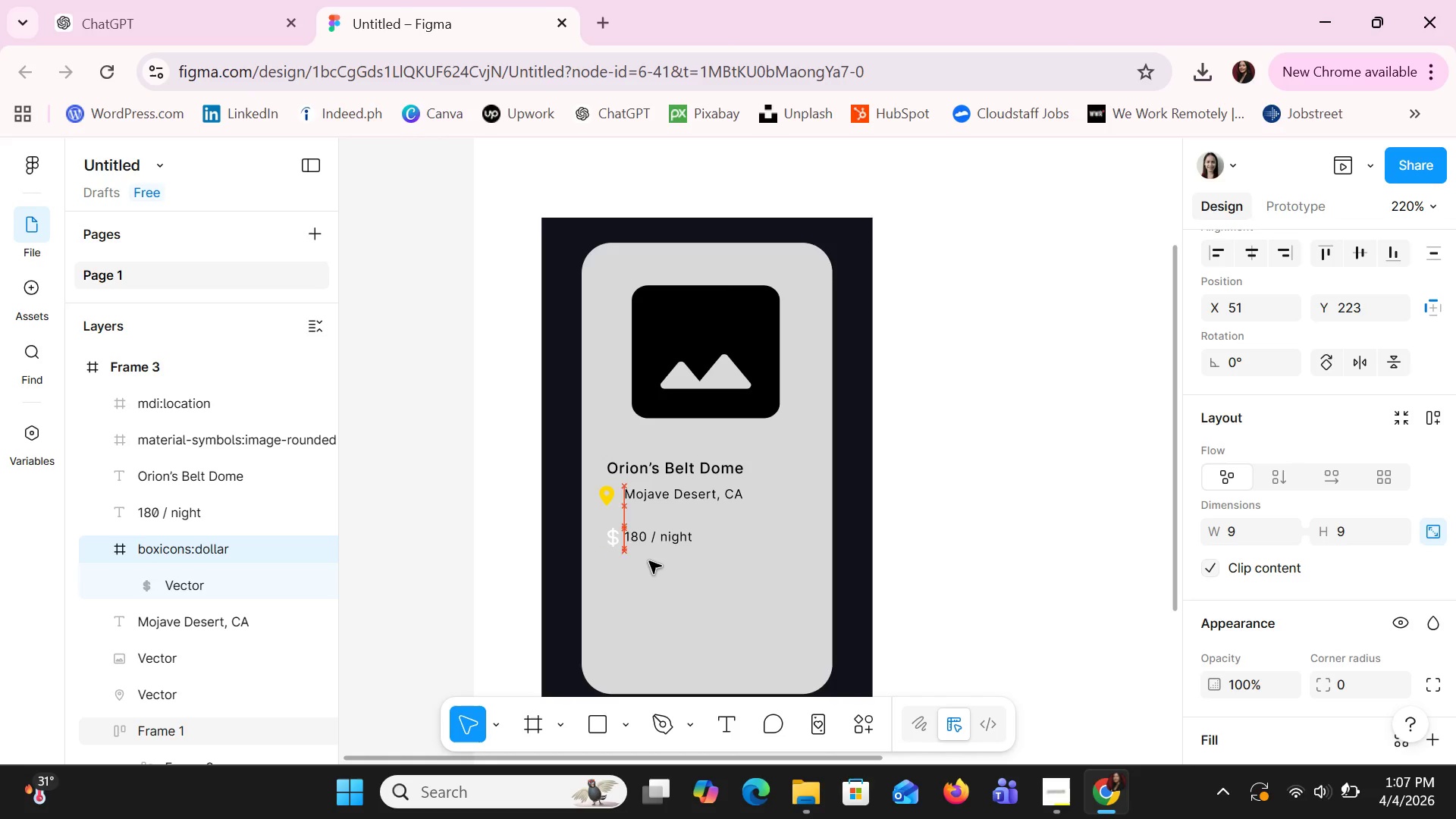 
key(ArrowRight)
 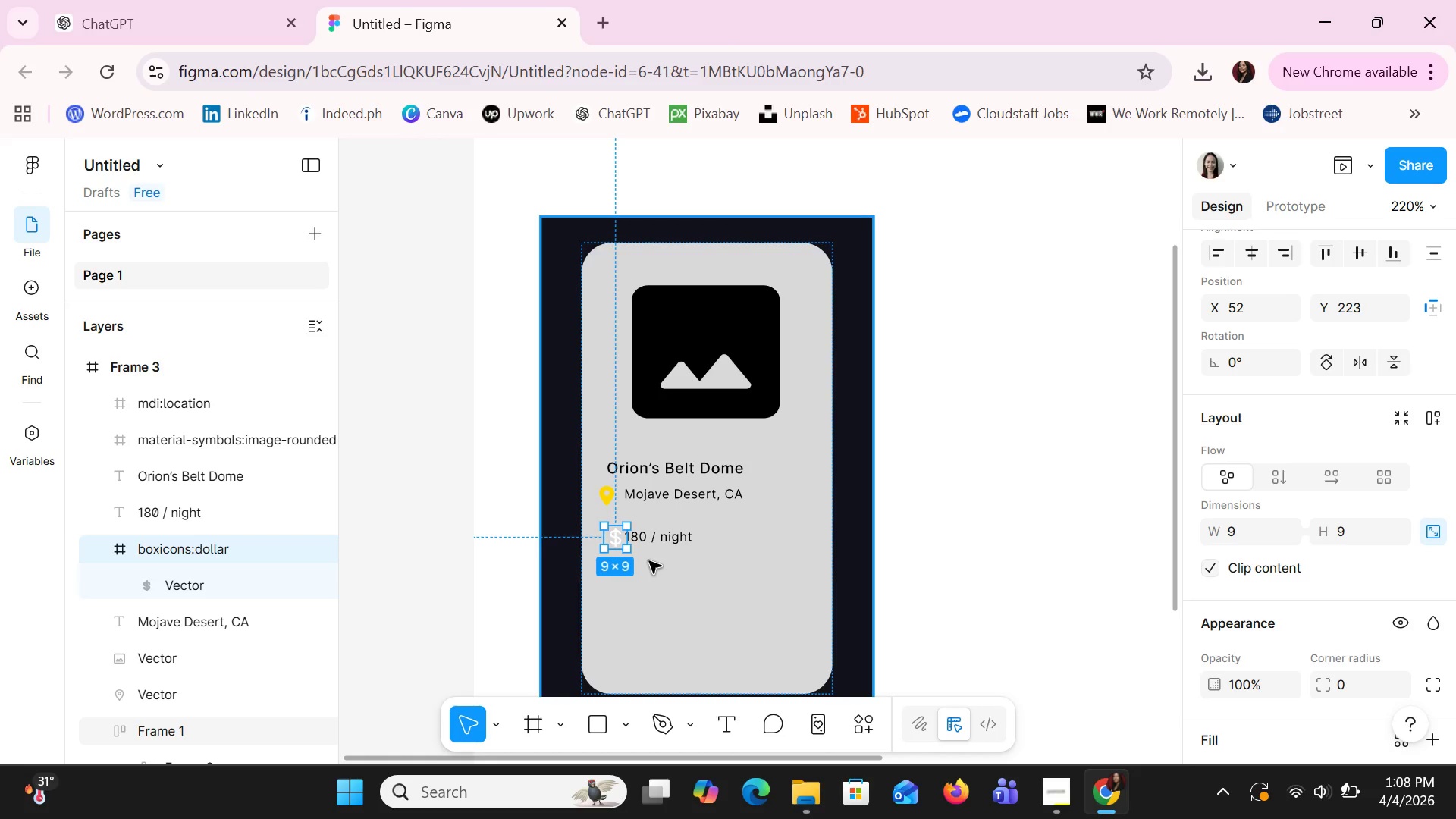 
wait(105.11)
 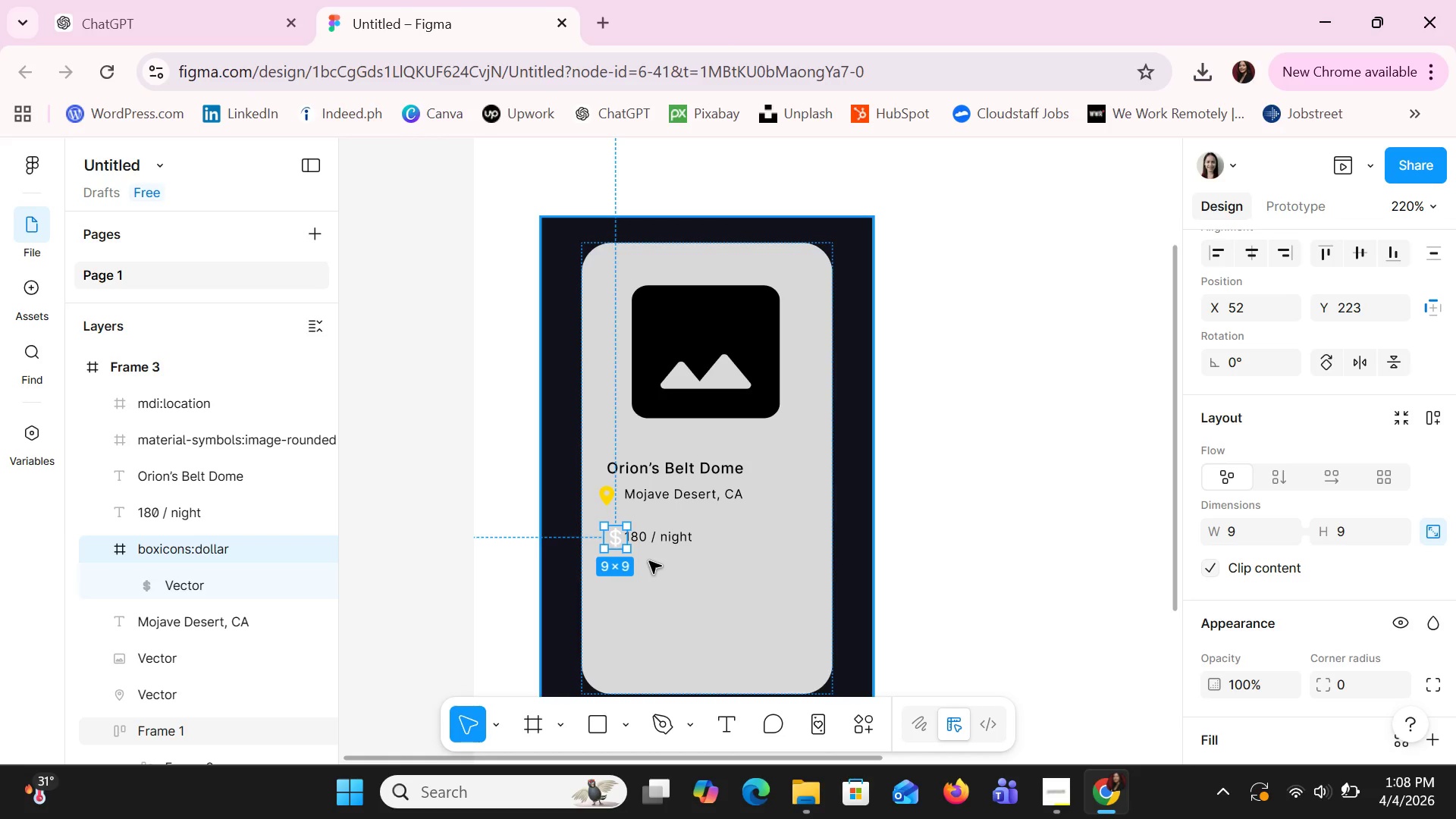 
scroll: coordinate [1346, 460], scroll_direction: up, amount: 2.0
 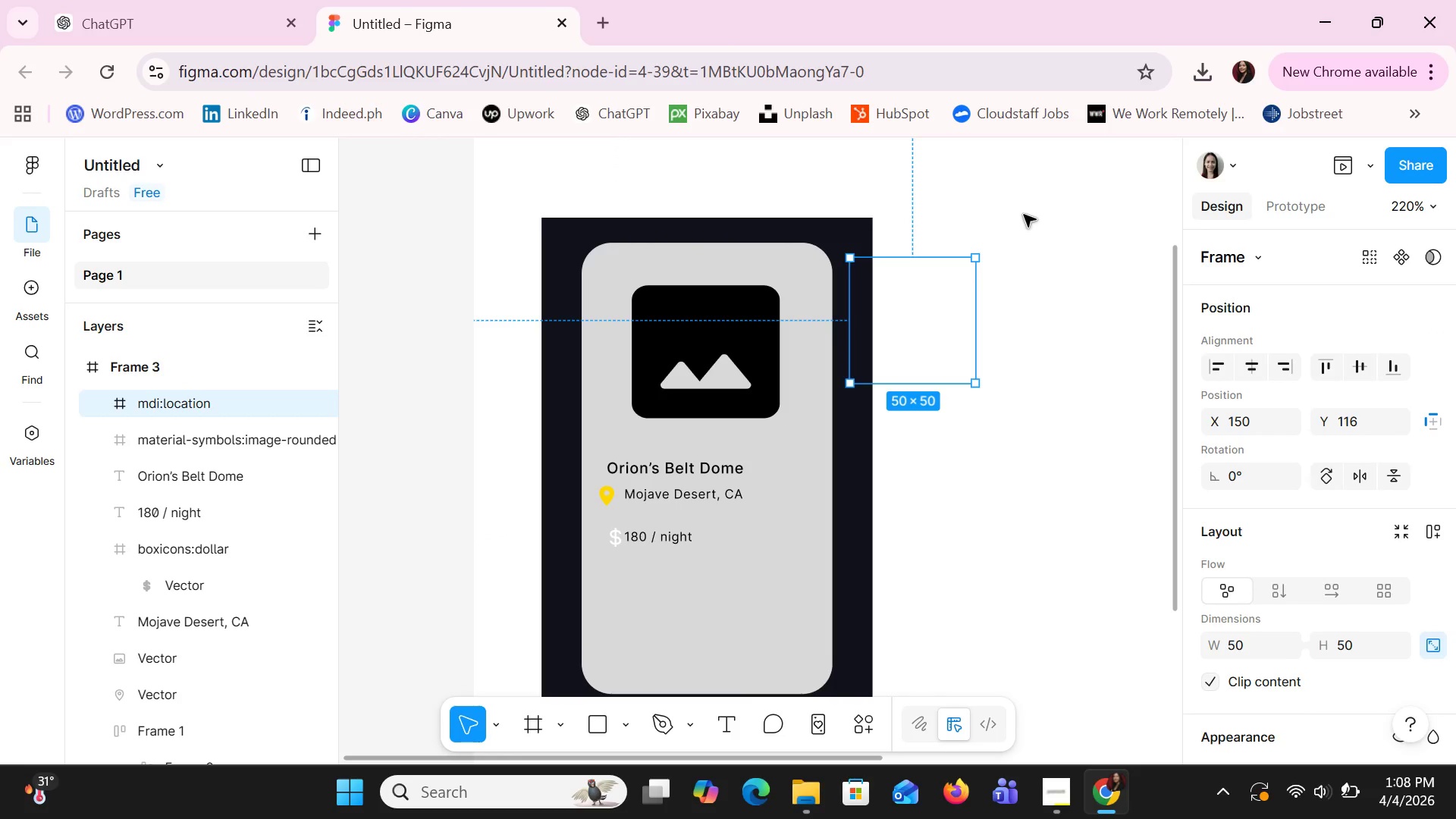 
key(Delete)
 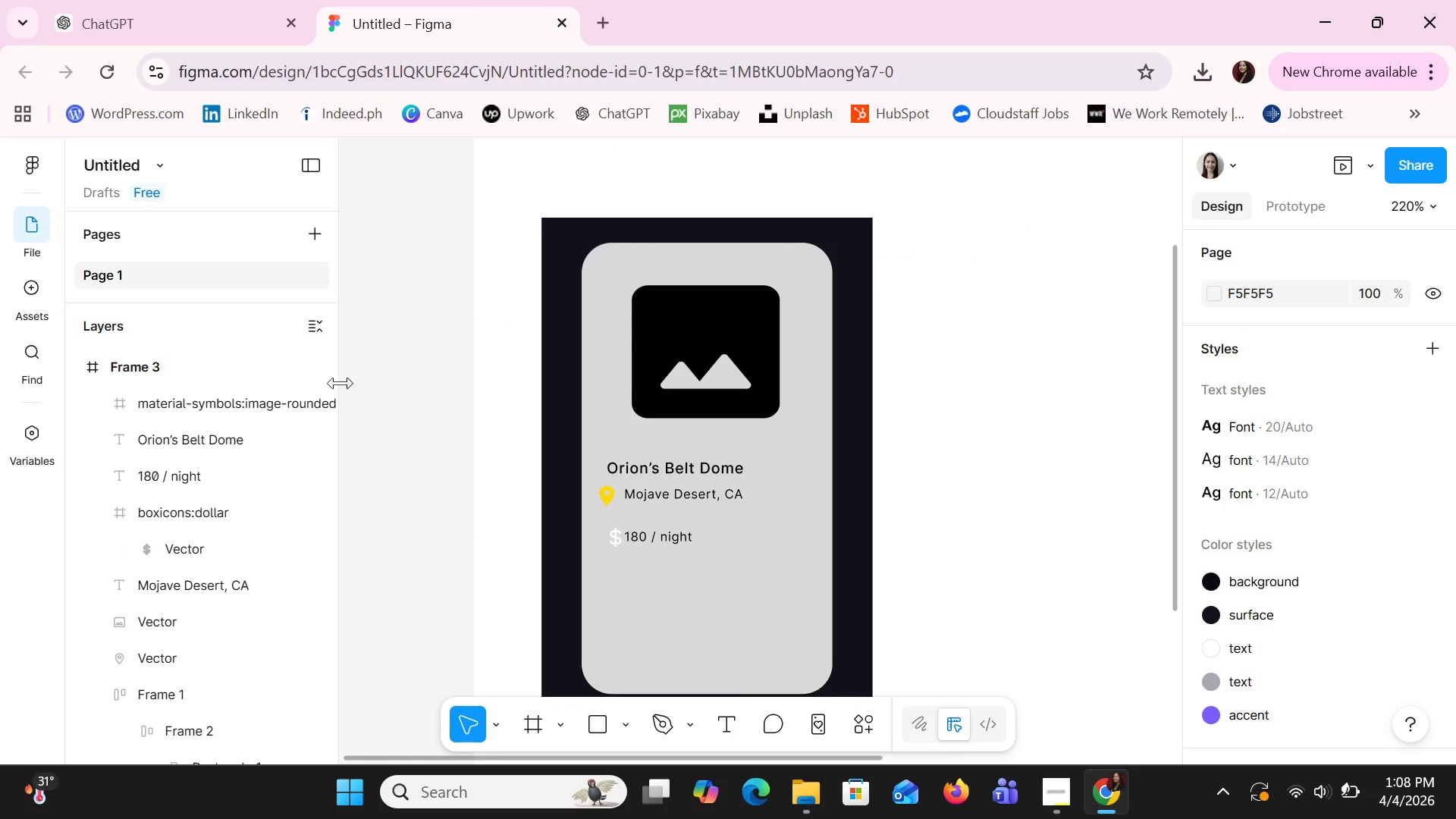 
left_click([265, 393])
 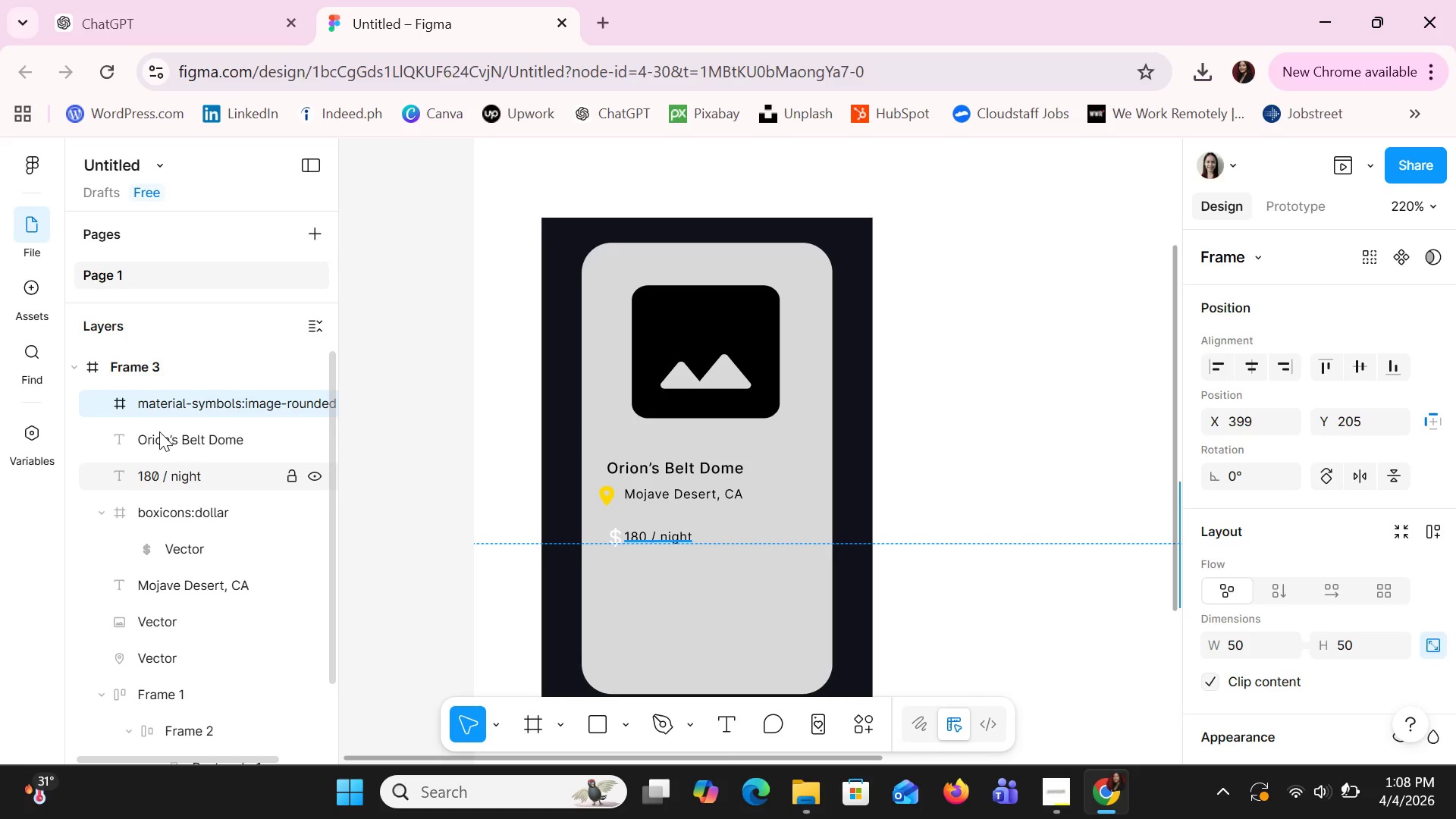 
scroll: coordinate [163, 435], scroll_direction: down, amount: 1.0
 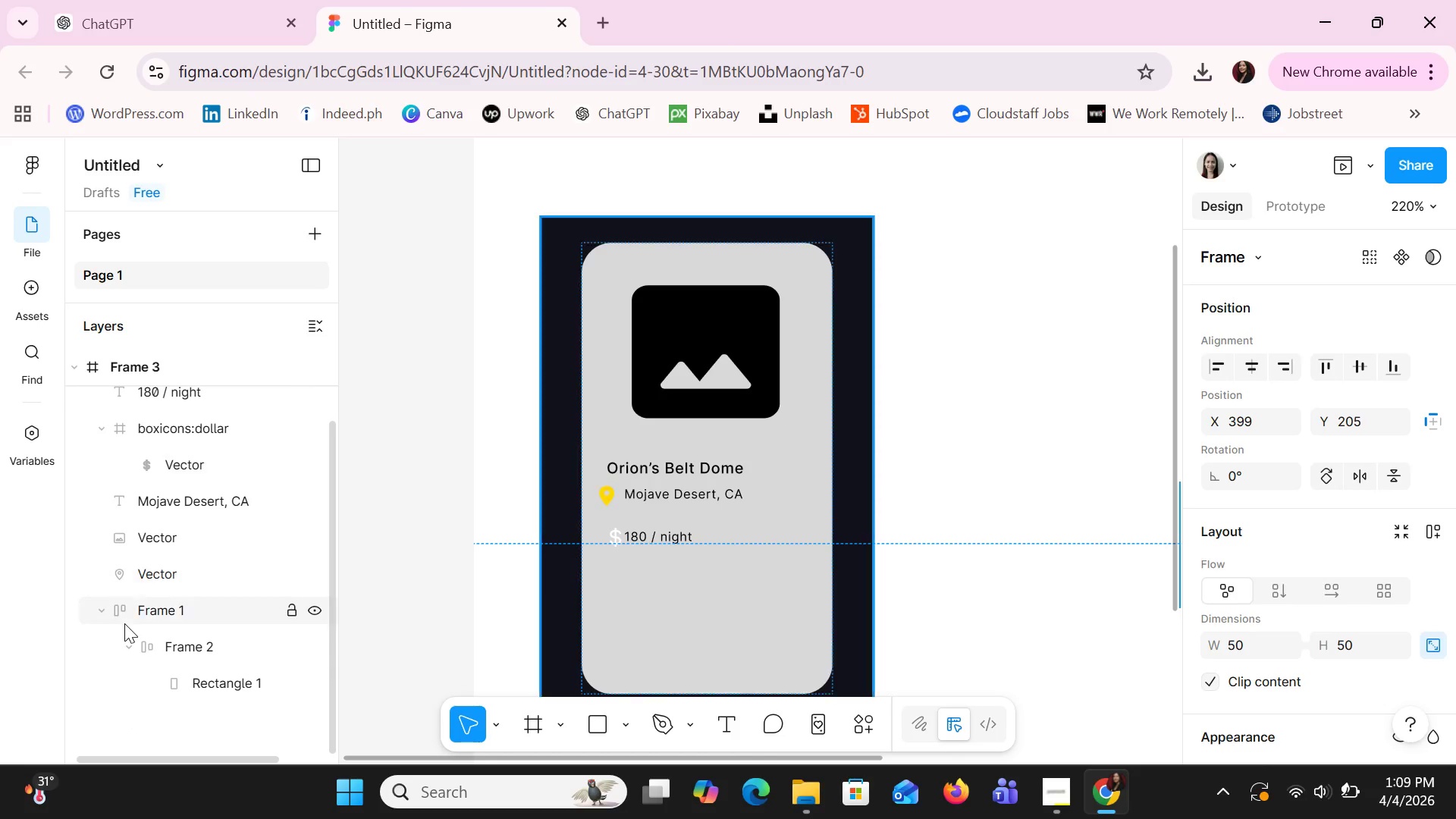 
left_click([132, 610])
 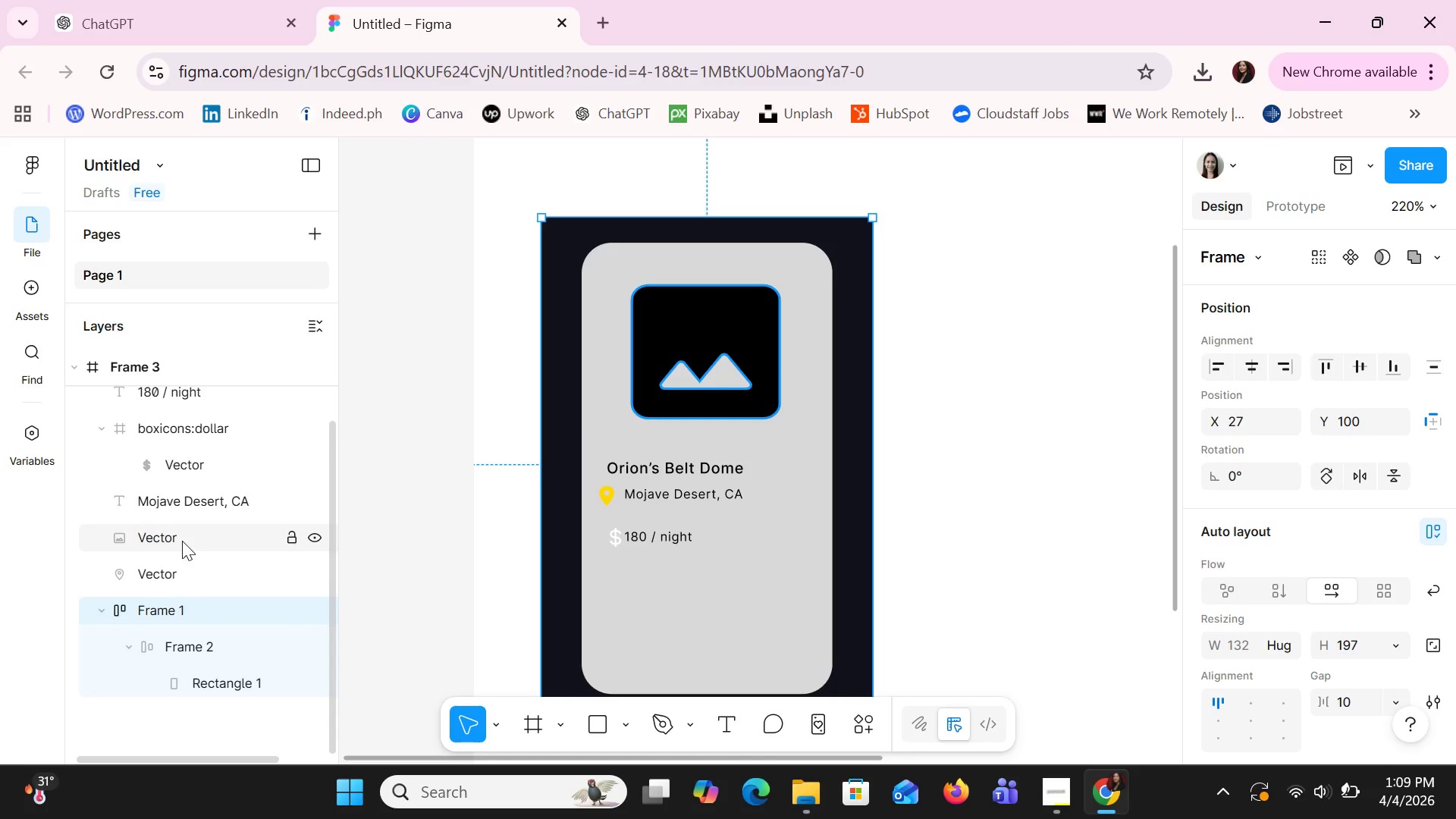 
wait(15.22)
 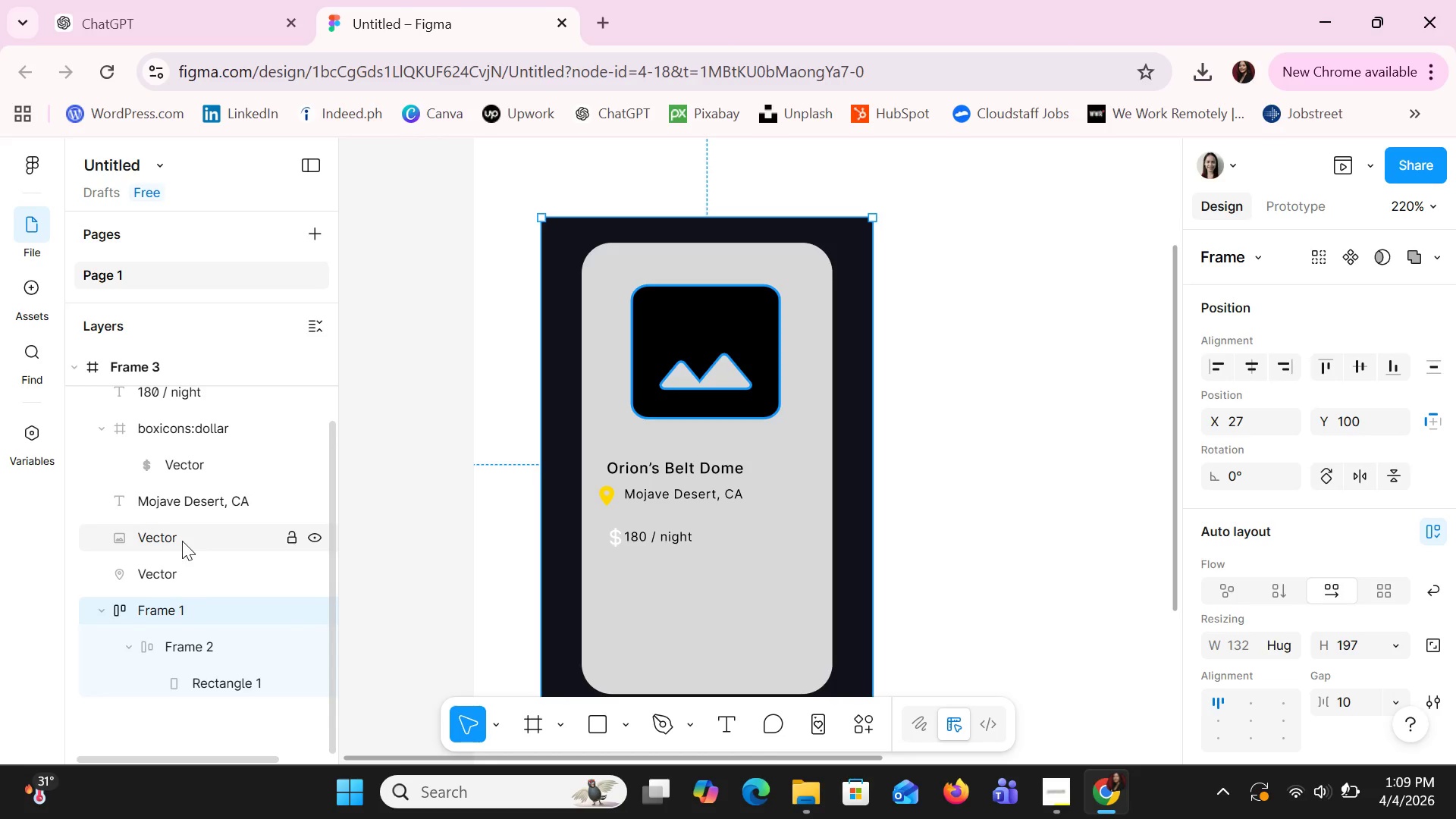 
scroll: coordinate [1351, 441], scroll_direction: up, amount: 1.0
 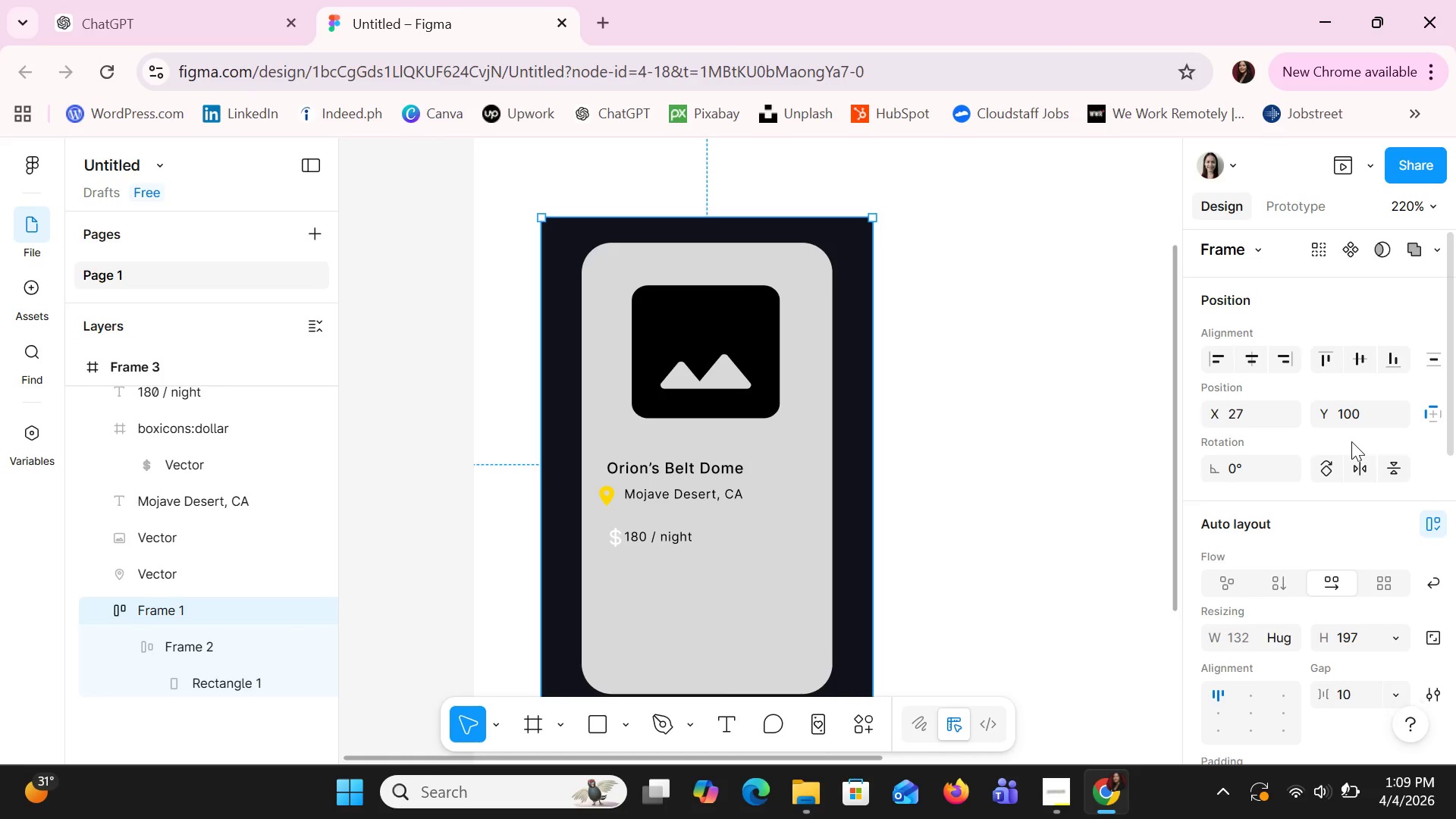 
scroll: coordinate [1351, 441], scroll_direction: none, amount: 0.0
 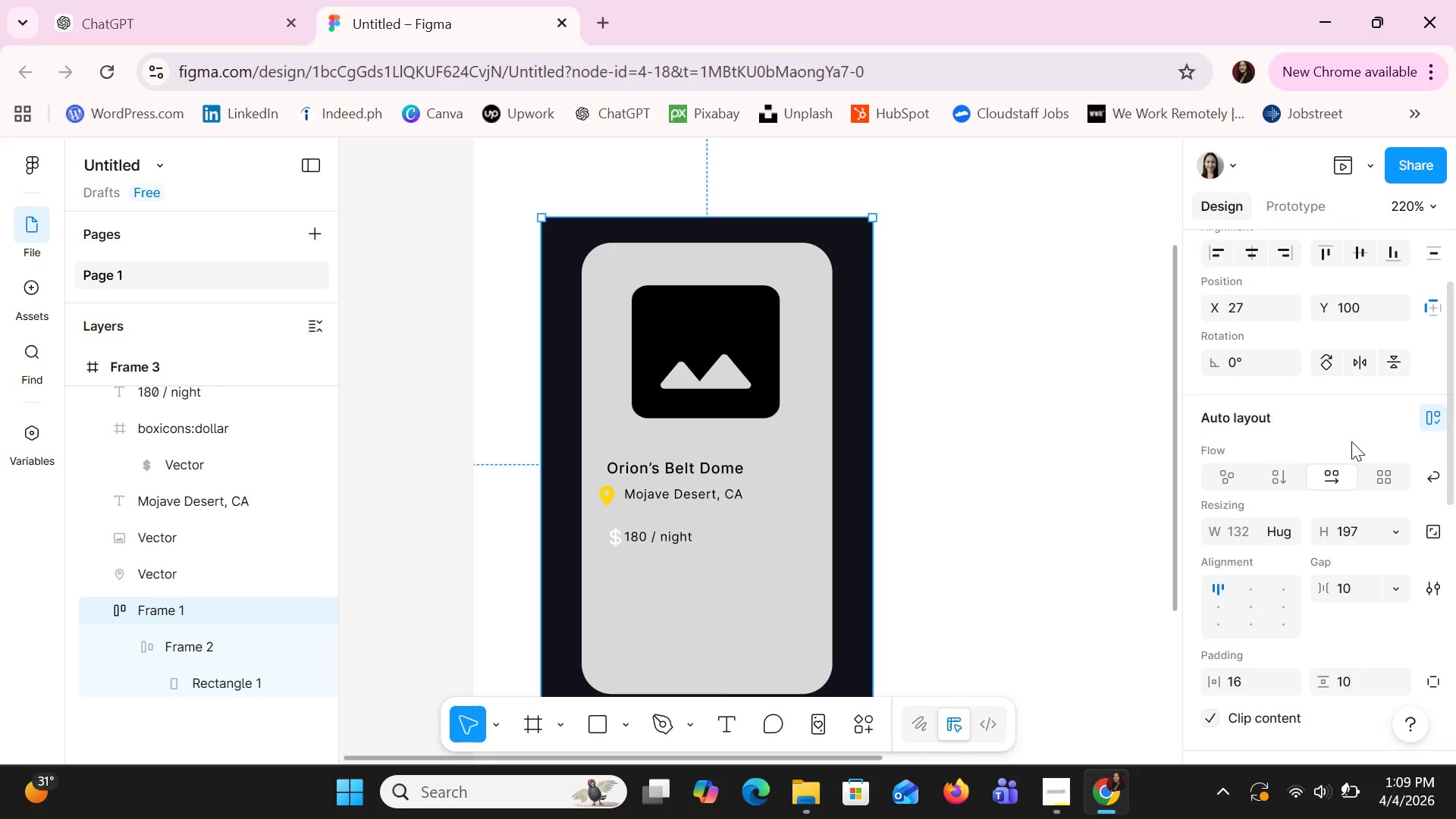 
scroll: coordinate [1351, 441], scroll_direction: down, amount: 3.0
 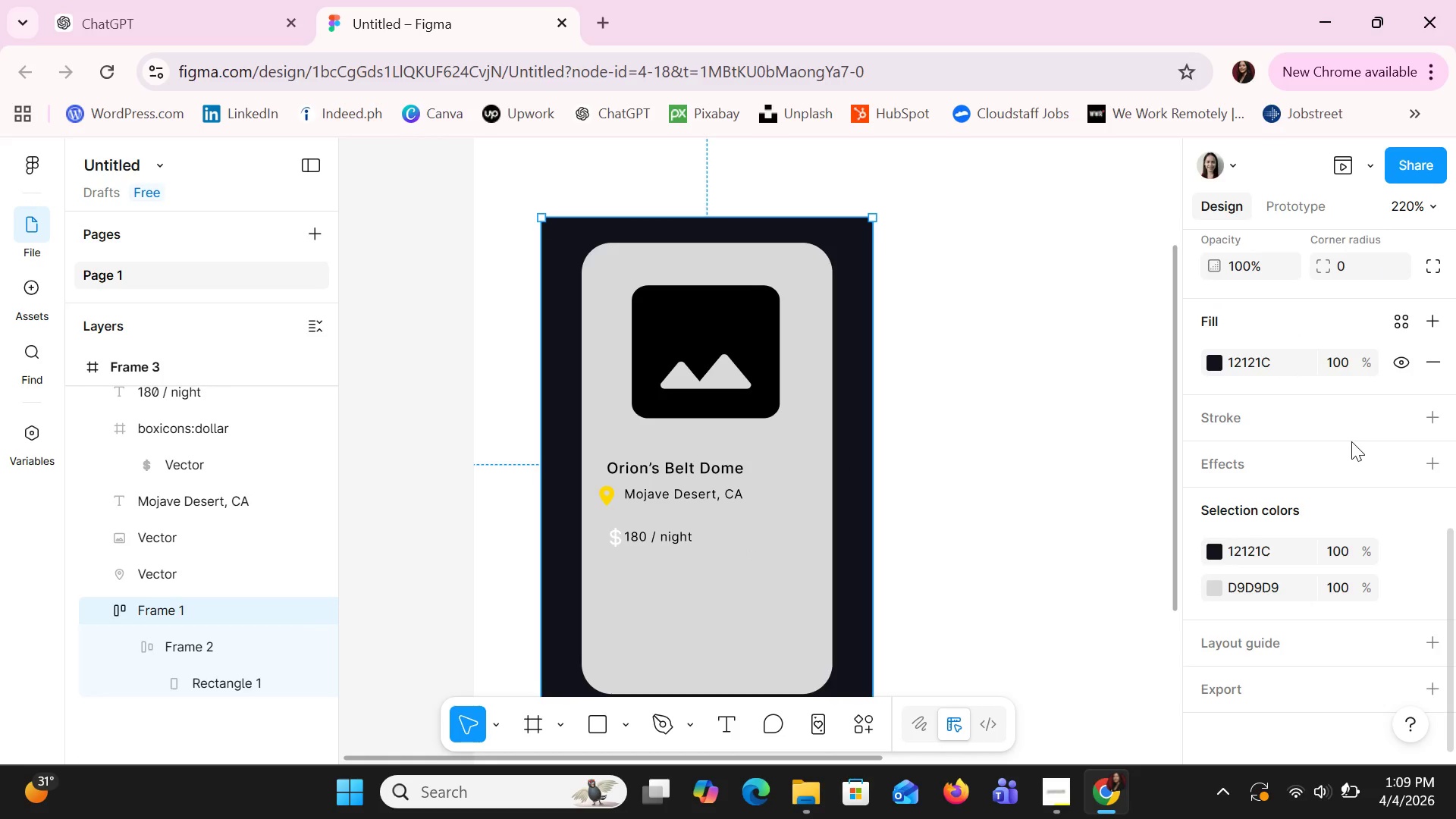 
scroll: coordinate [1351, 441], scroll_direction: up, amount: 3.0
 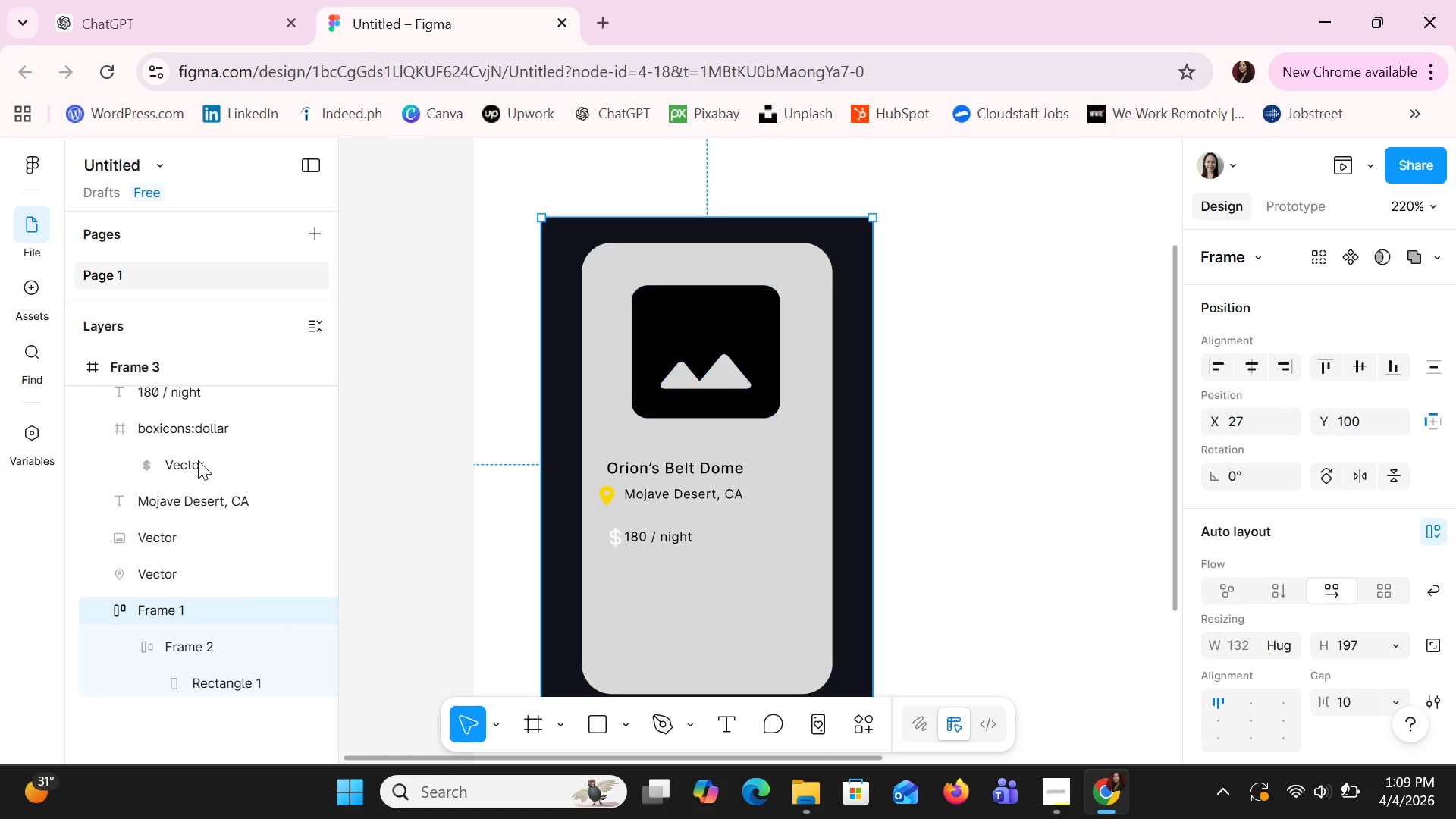 
left_click([230, 608])
 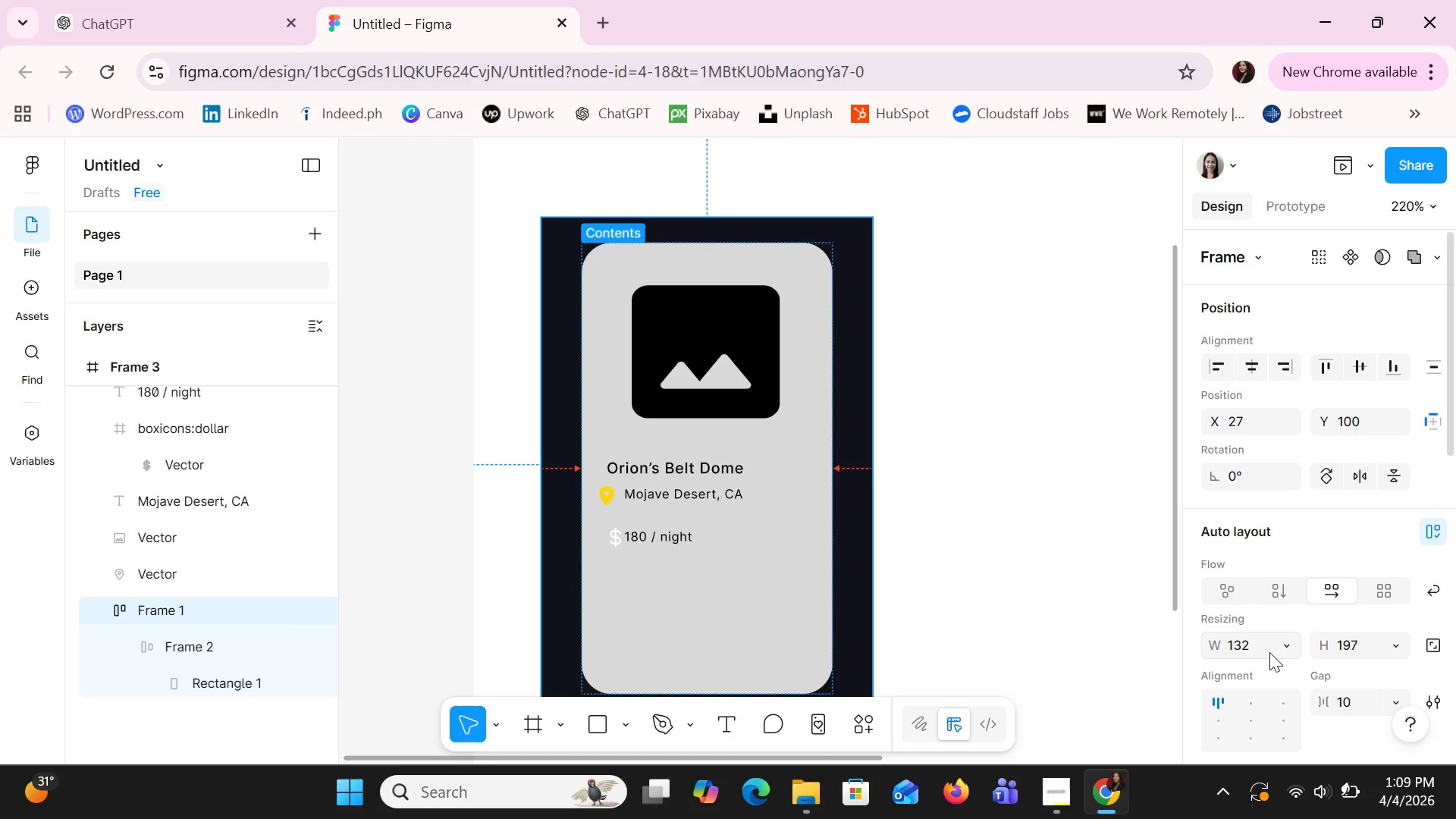 
wait(7.77)
 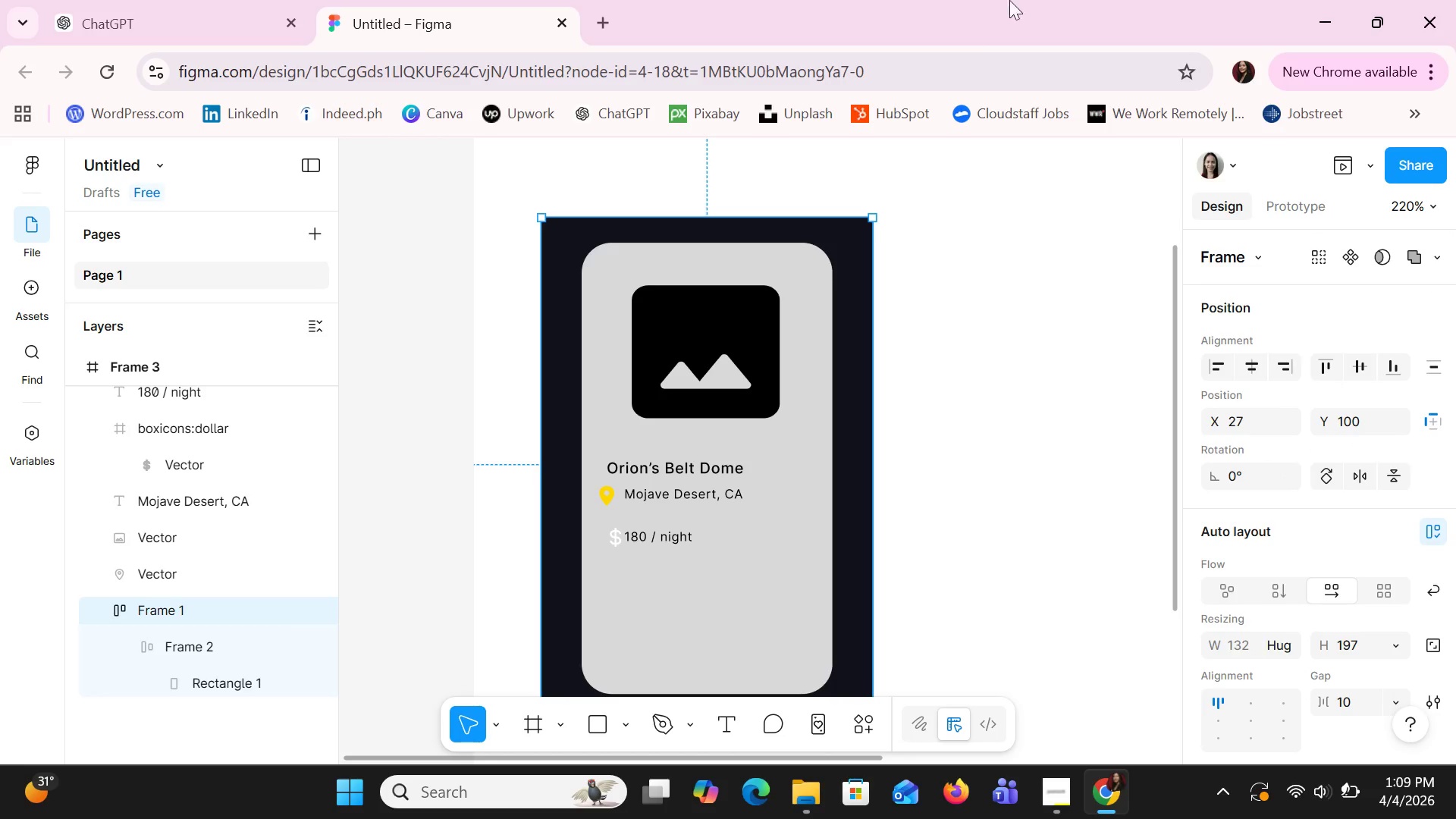 
scroll: coordinate [162, 576], scroll_direction: up, amount: 10.0
 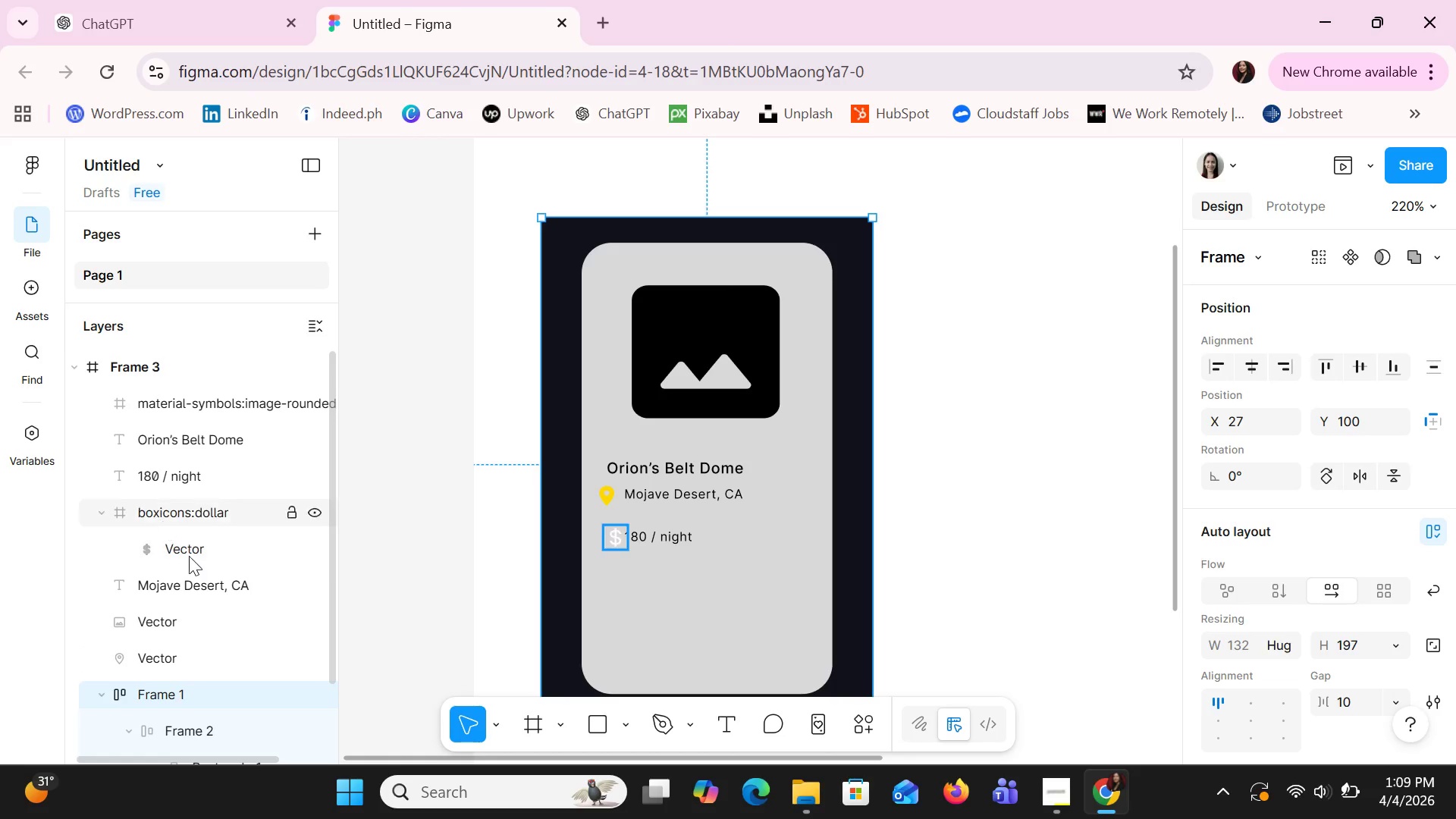 
scroll: coordinate [209, 588], scroll_direction: down, amount: 1.0
 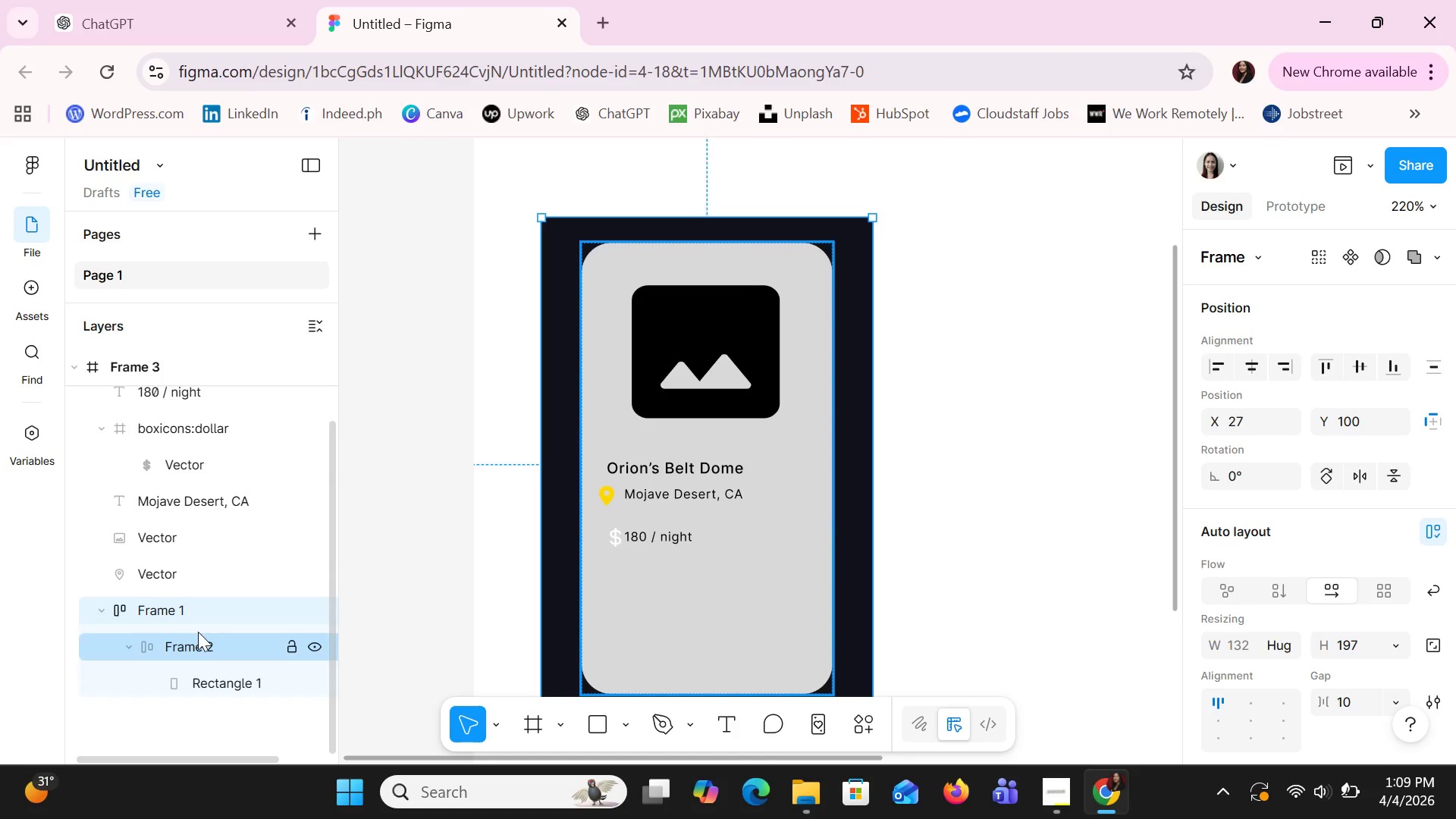 
left_click([198, 632])
 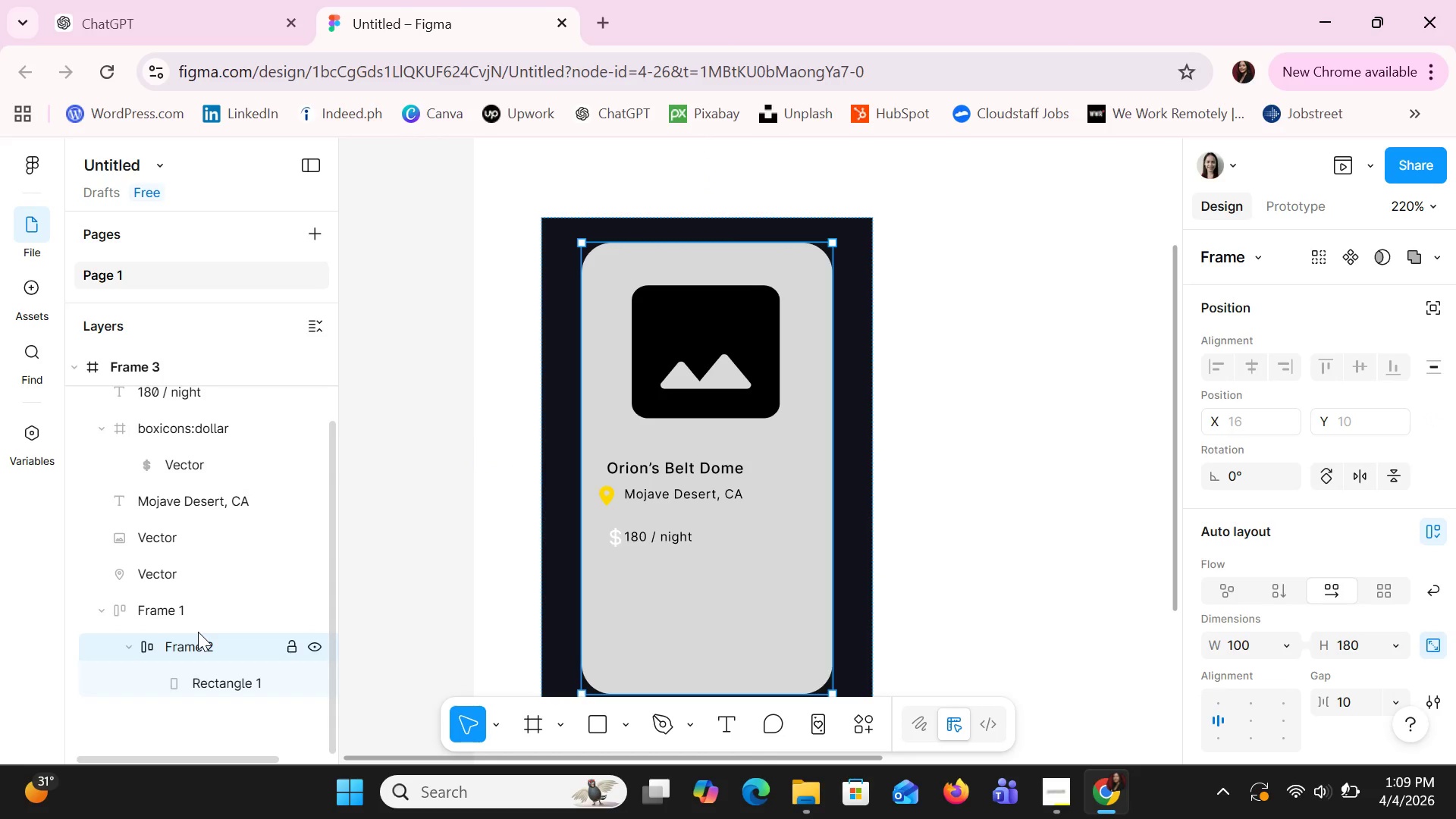 
left_click([176, 616])
 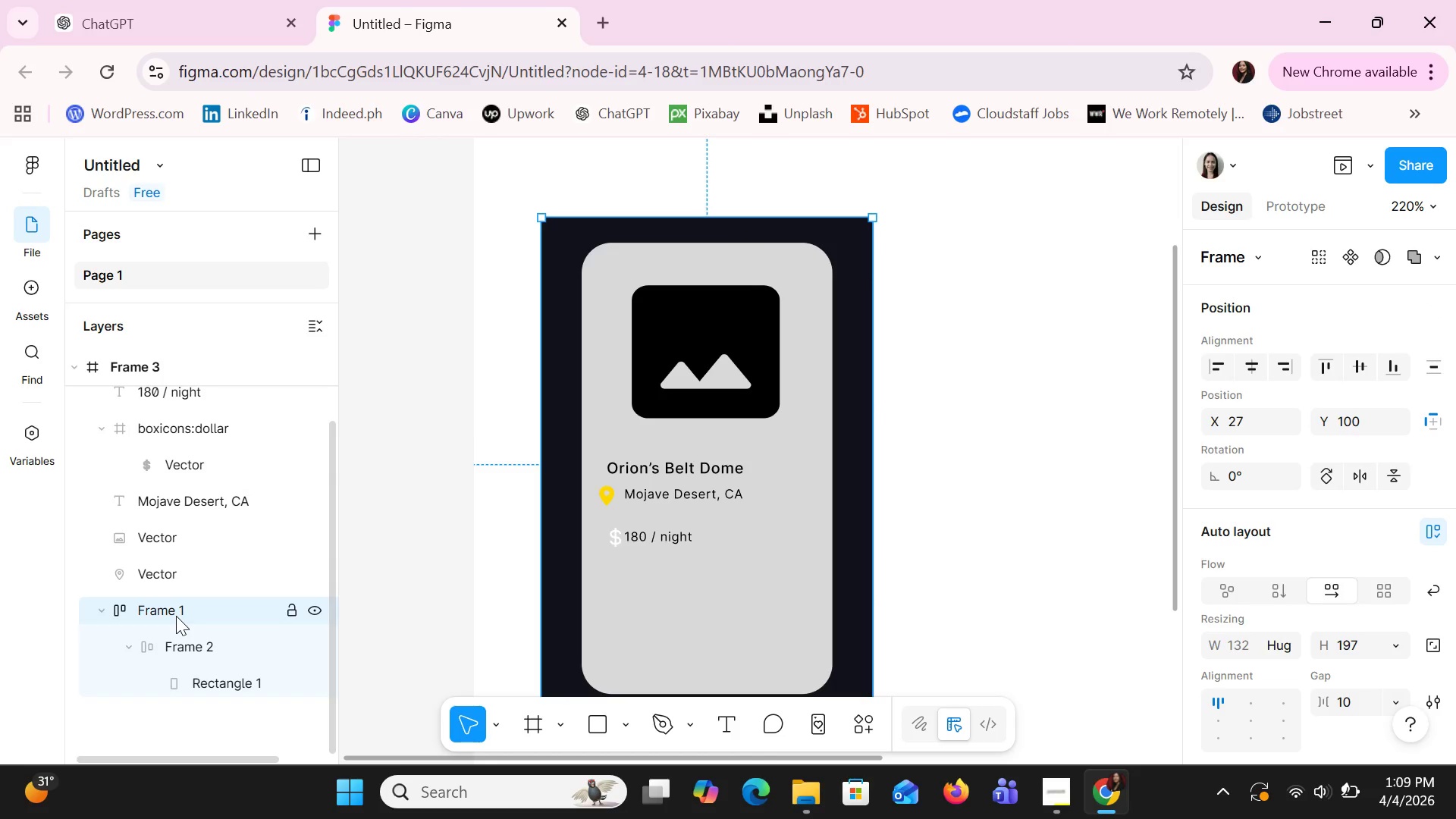 
left_click([998, 428])
 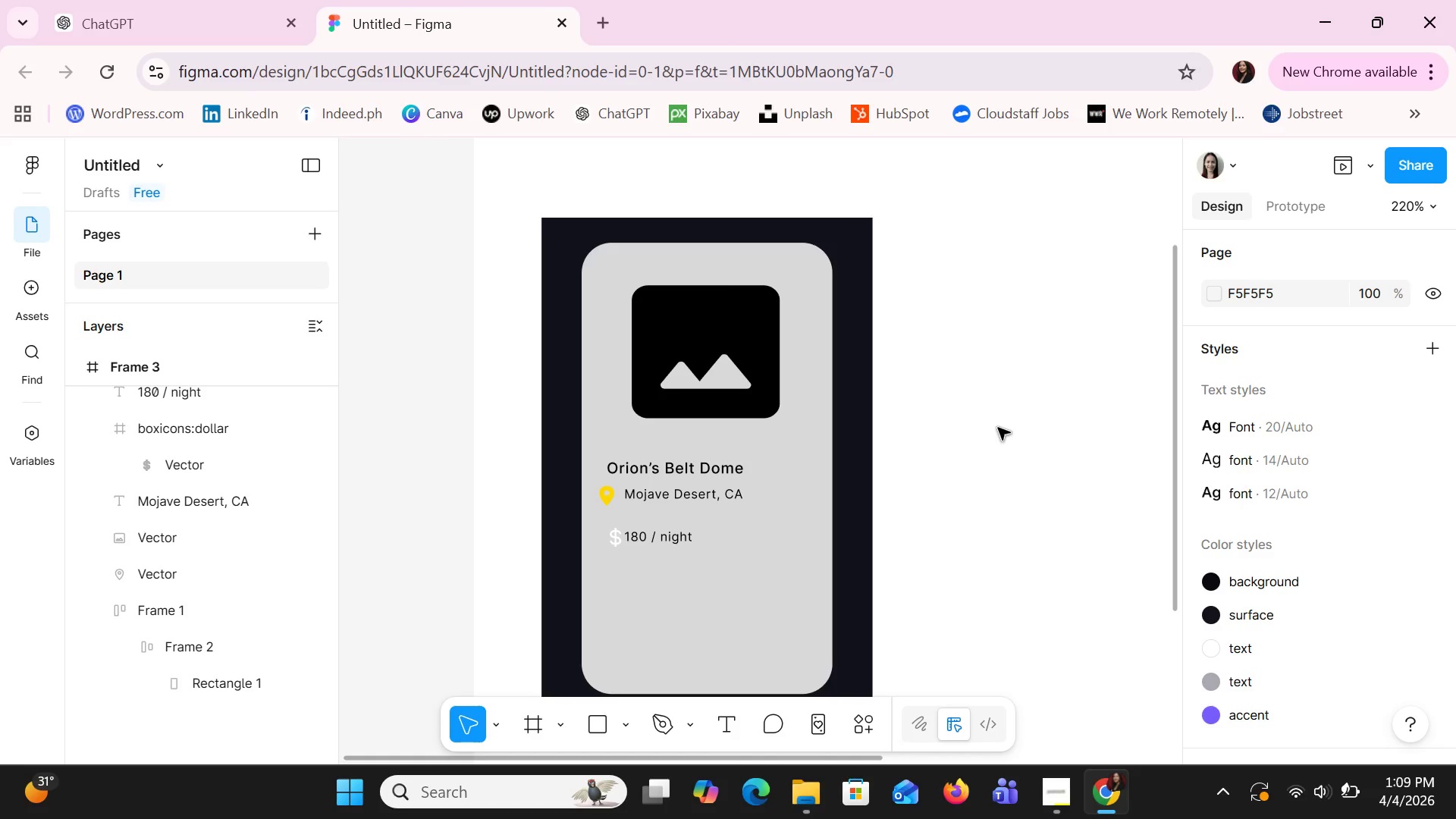 
left_click([998, 428])
 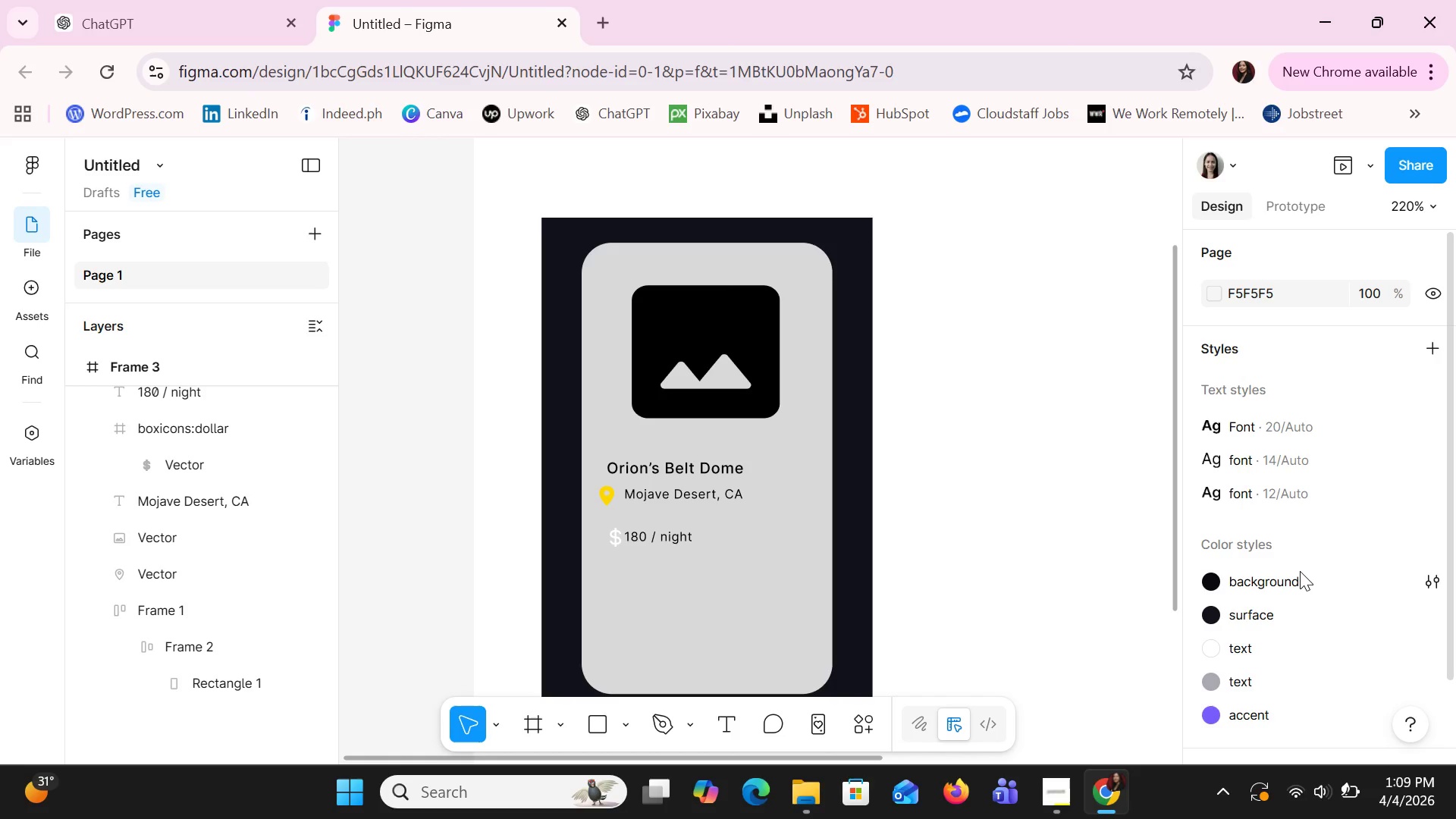 
scroll: coordinate [1300, 571], scroll_direction: up, amount: 3.0
 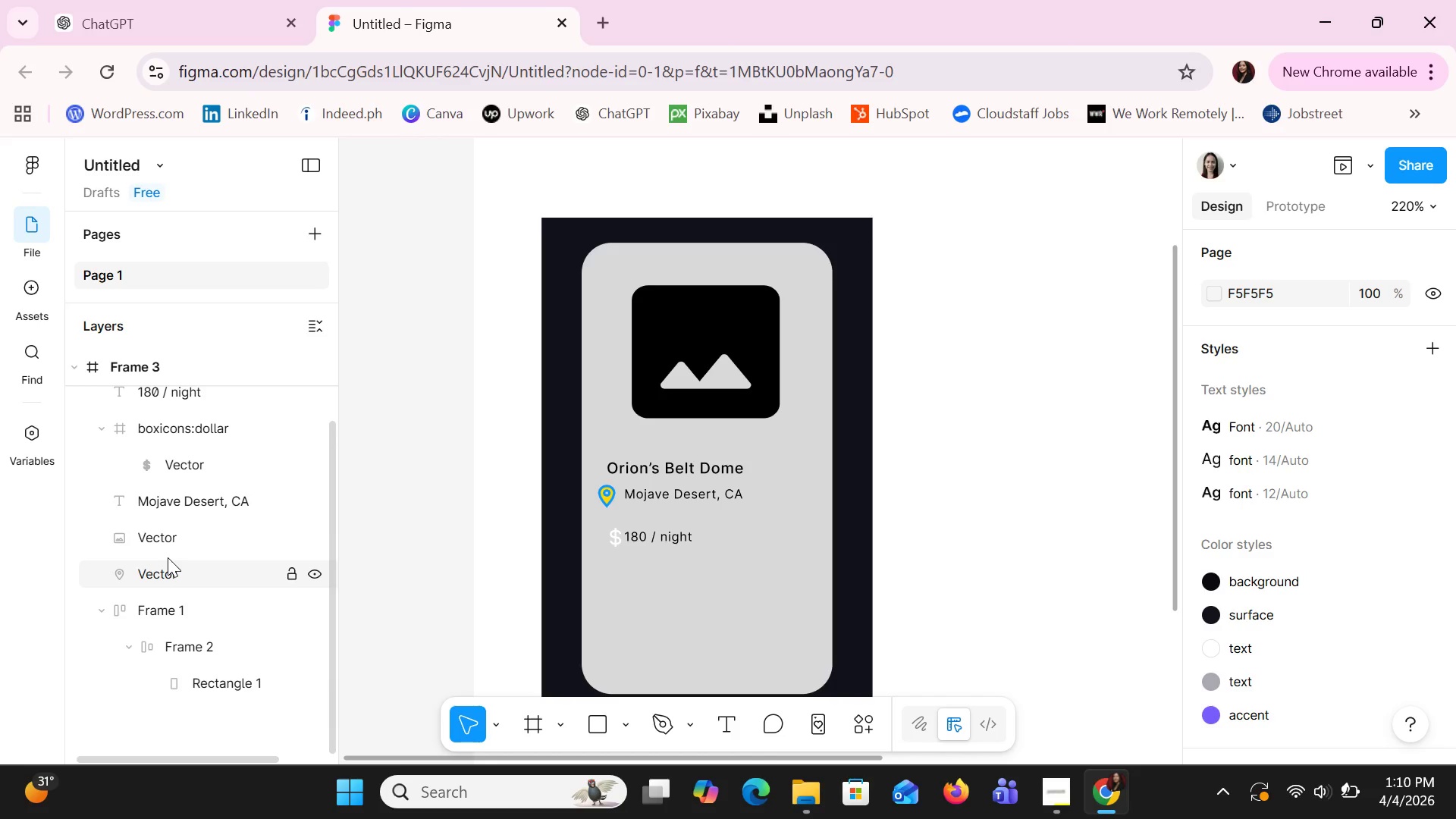 
wait(74.92)
 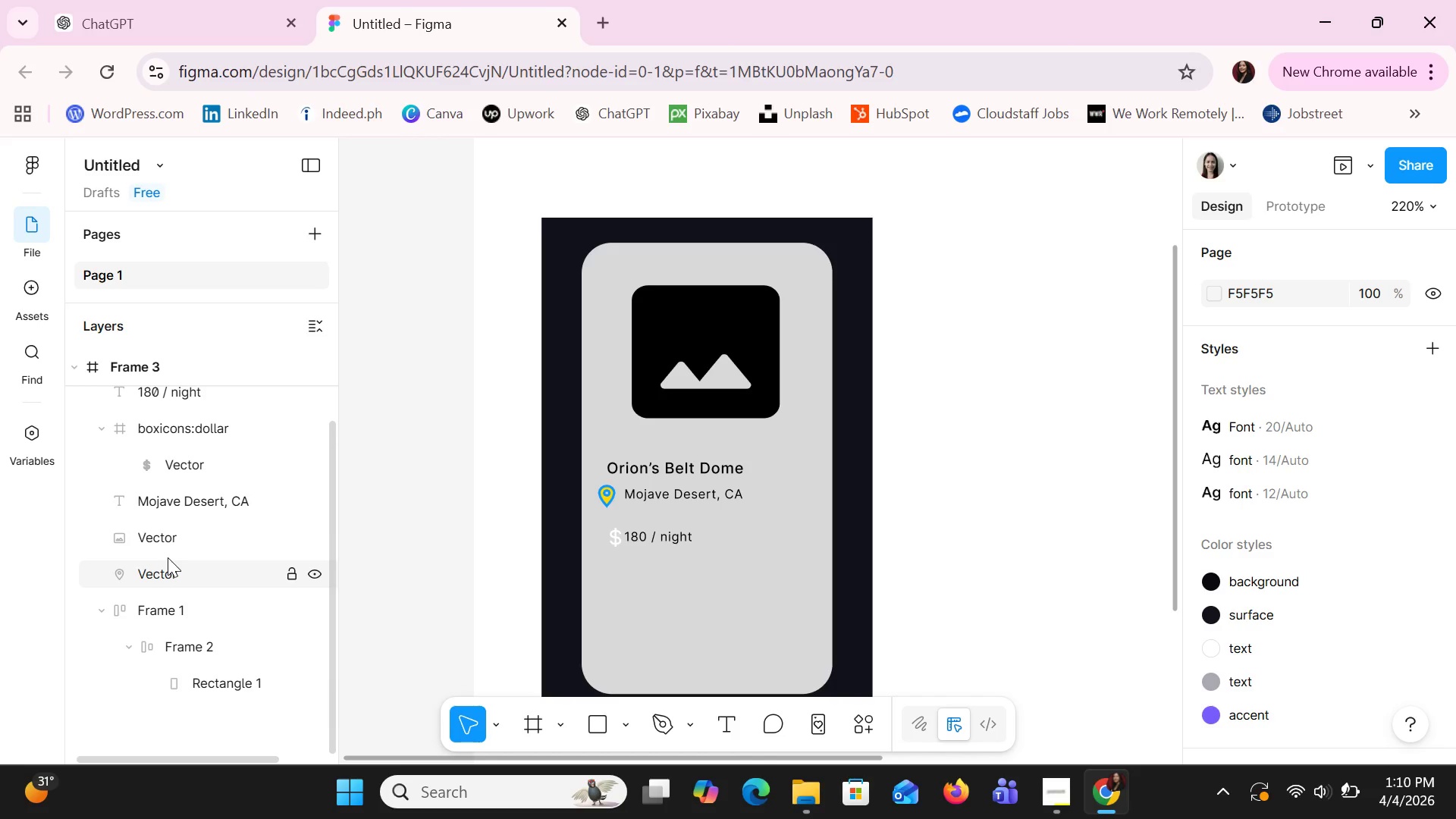 
left_click([1346, 162])
 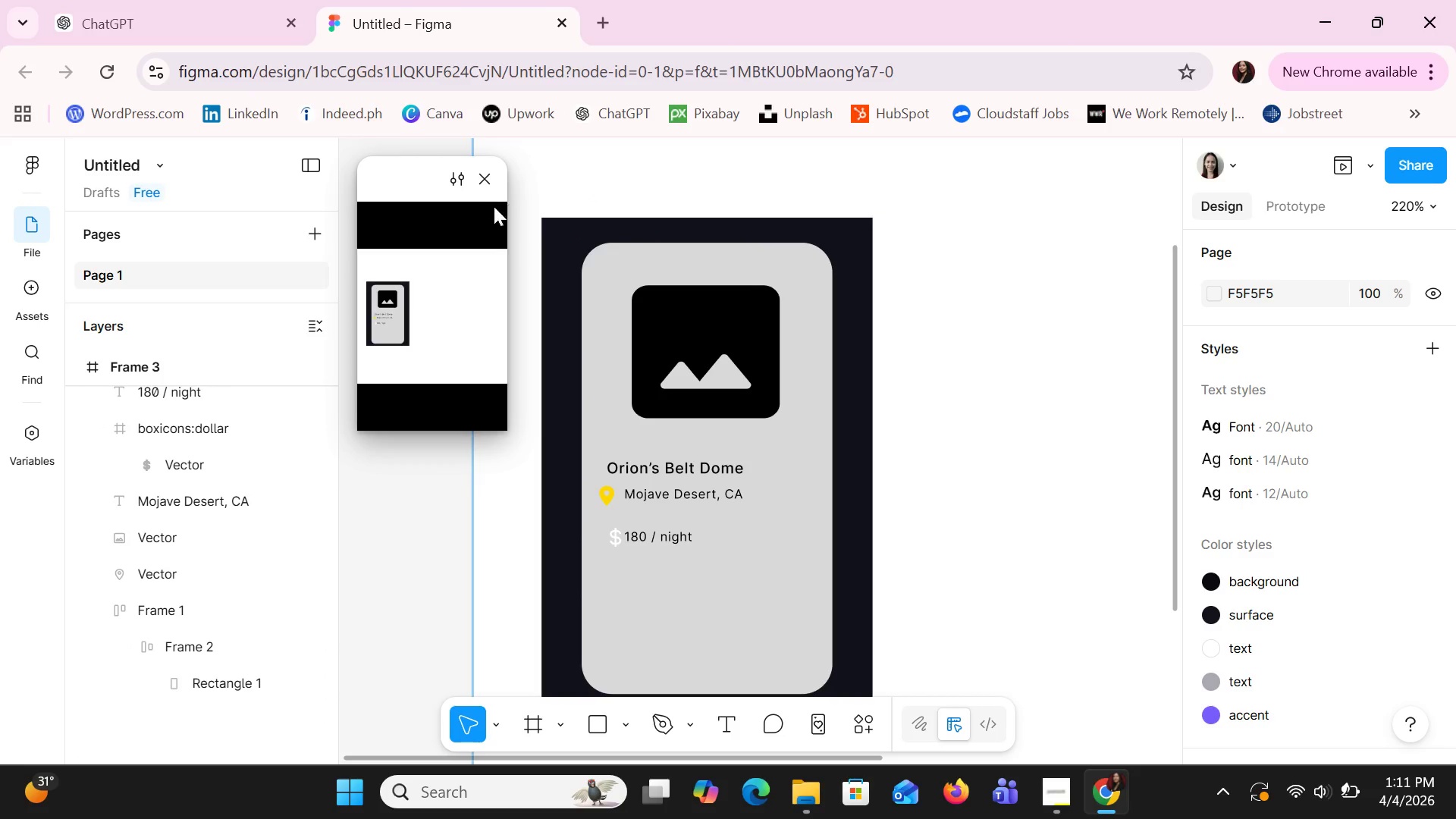 
left_click([487, 196])
 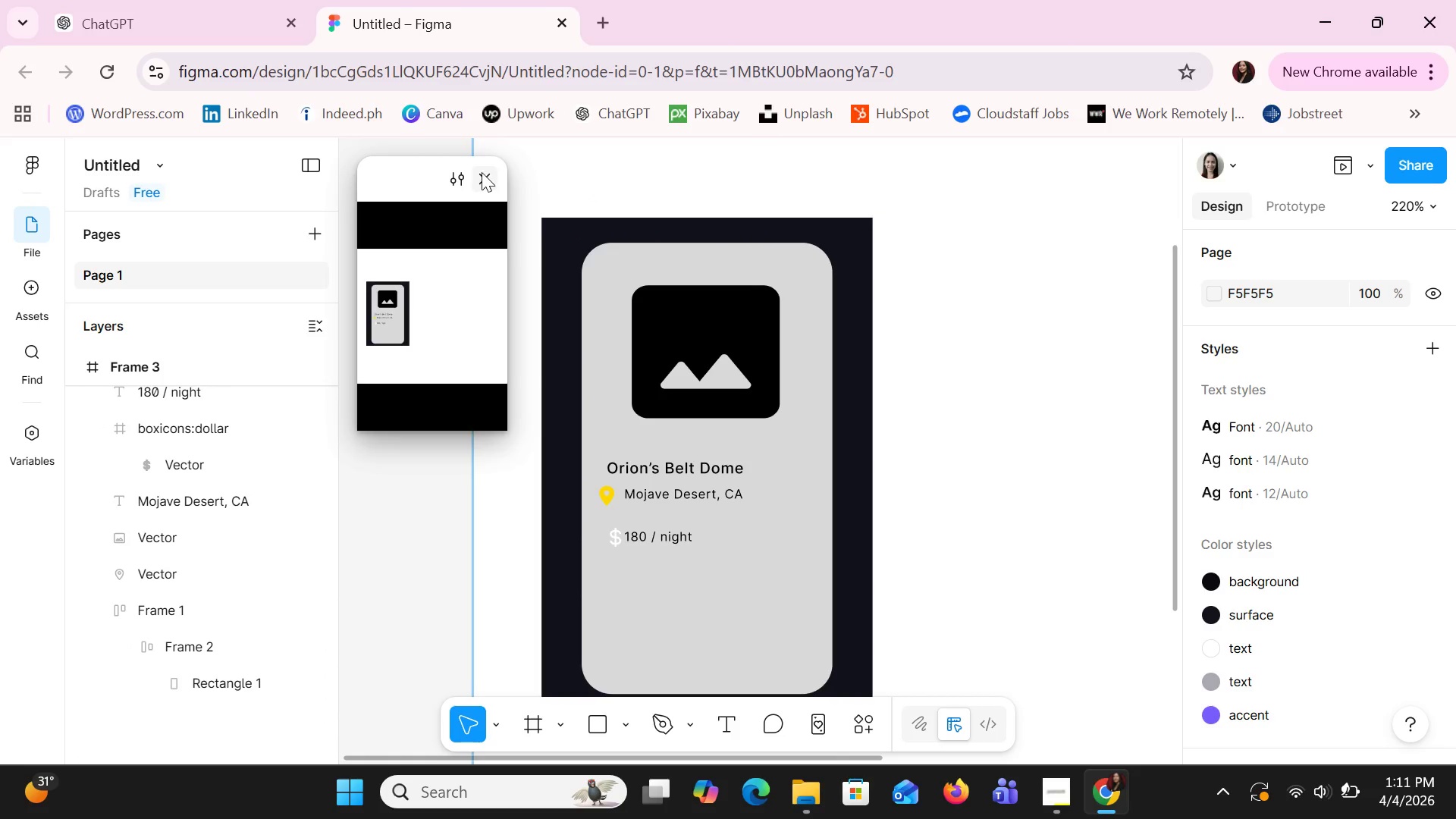 
left_click([482, 172])
 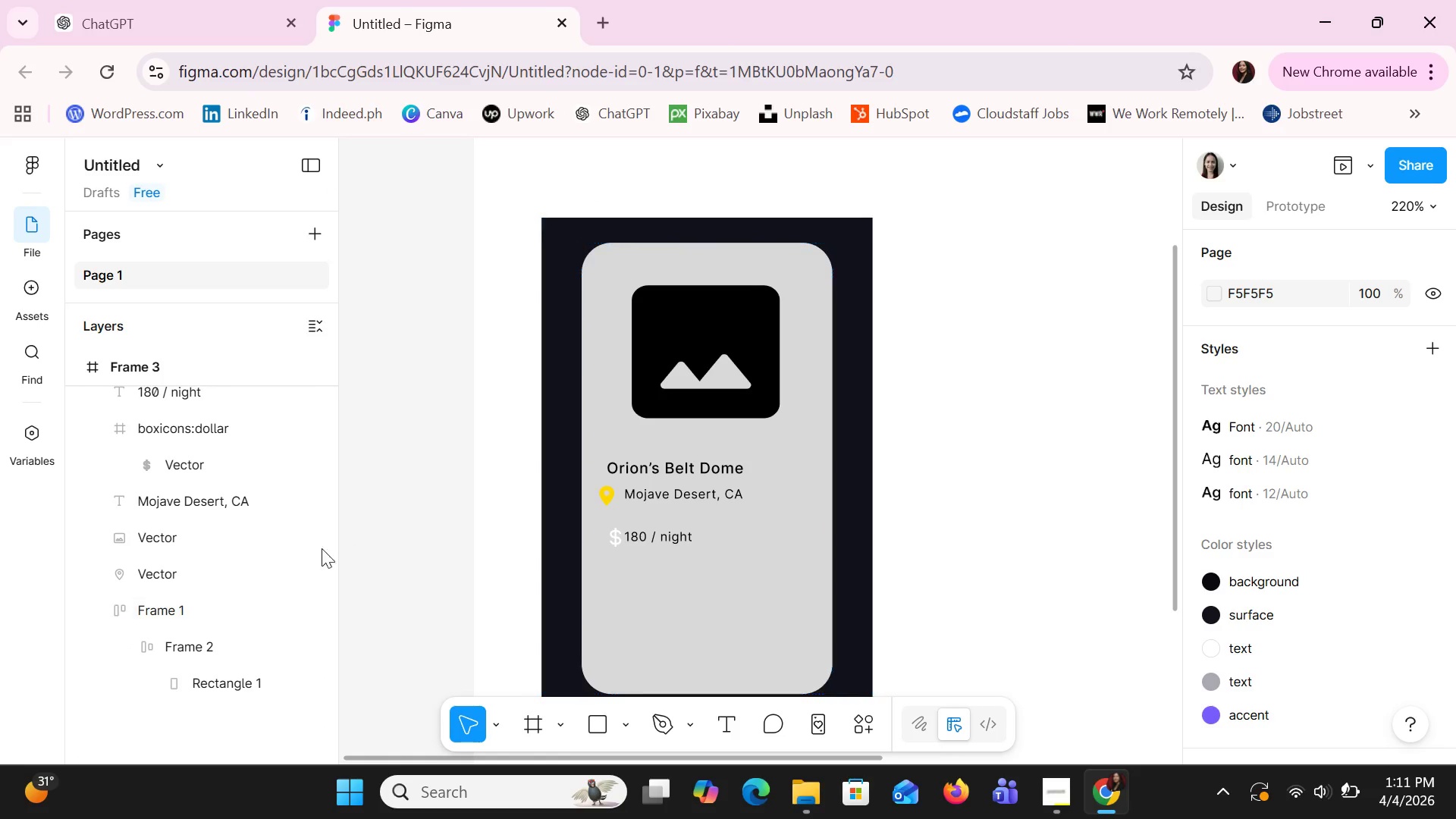 
left_click_drag(start_coordinate=[208, 569], to_coordinate=[207, 488])
 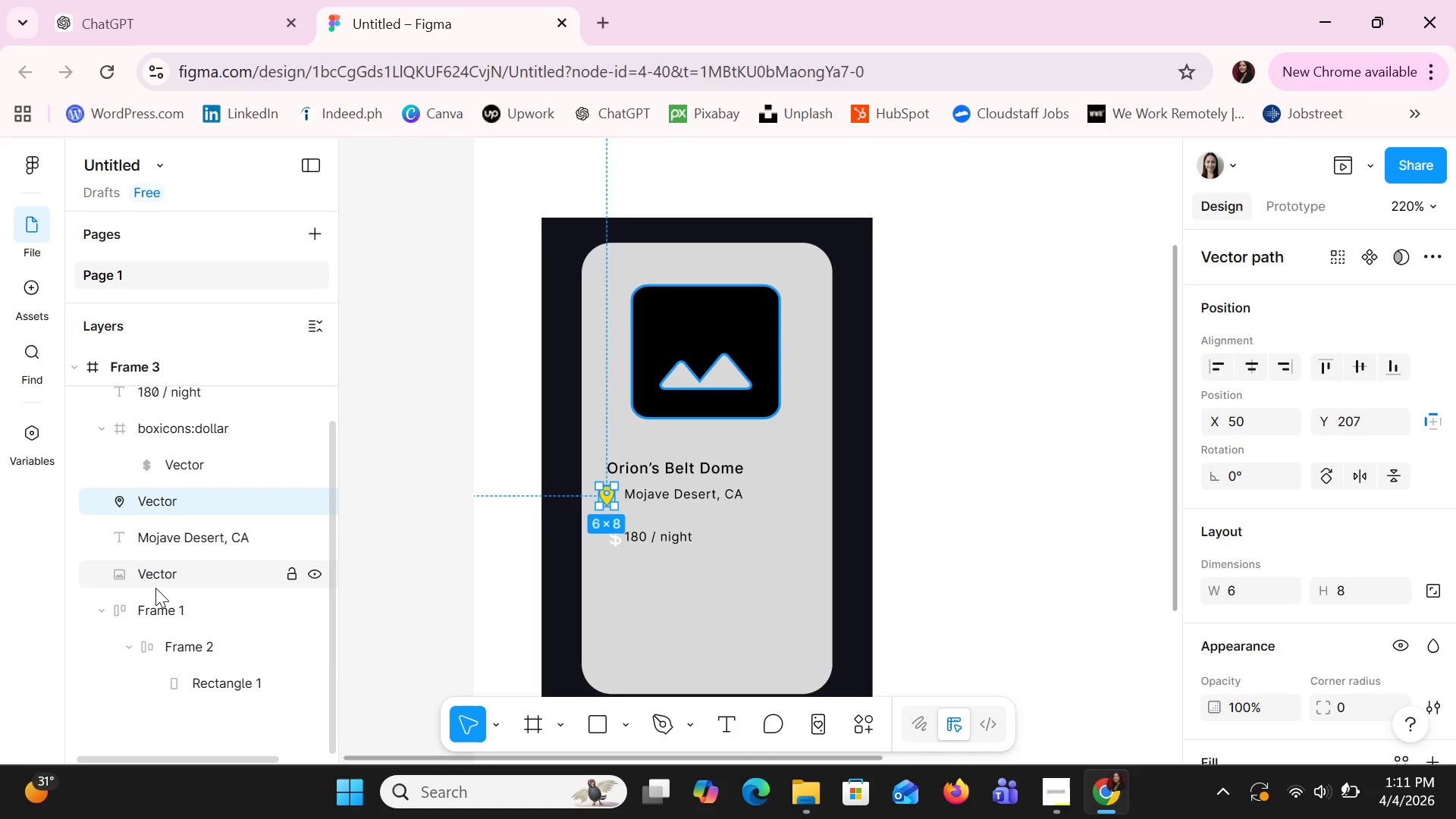 
left_click([154, 582])
 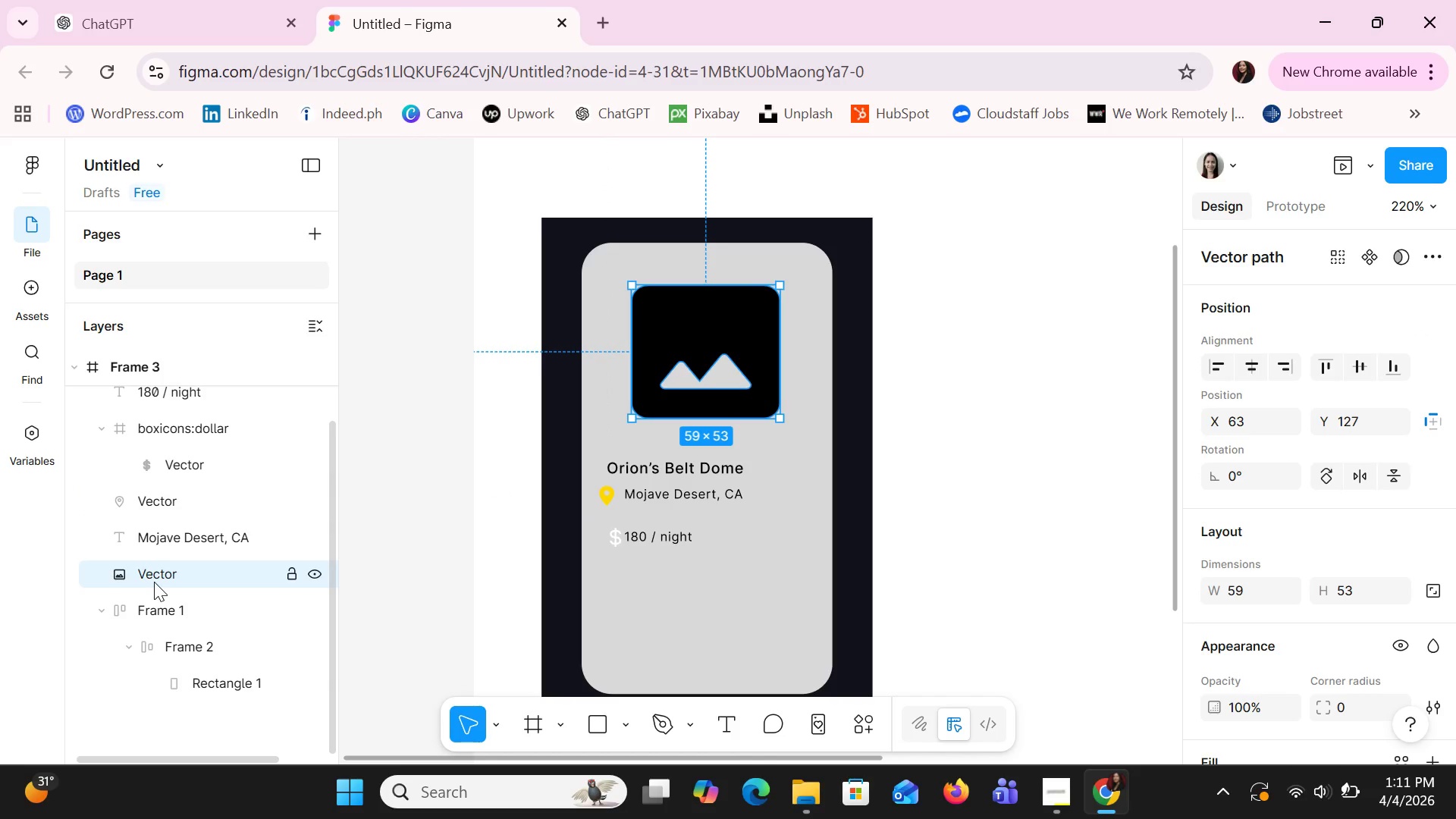 
left_click_drag(start_coordinate=[154, 582], to_coordinate=[158, 522])
 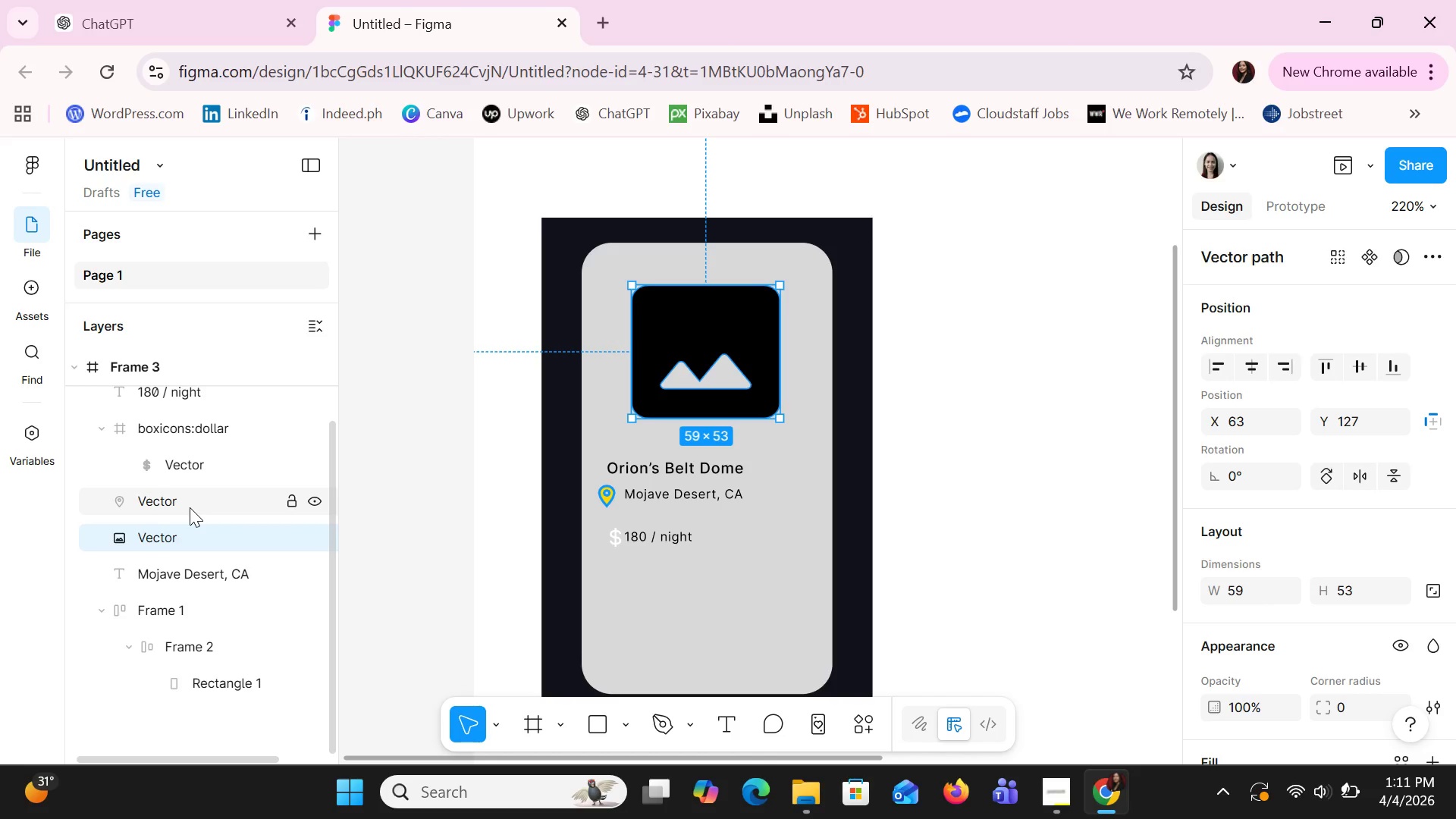 
wait(17.2)
 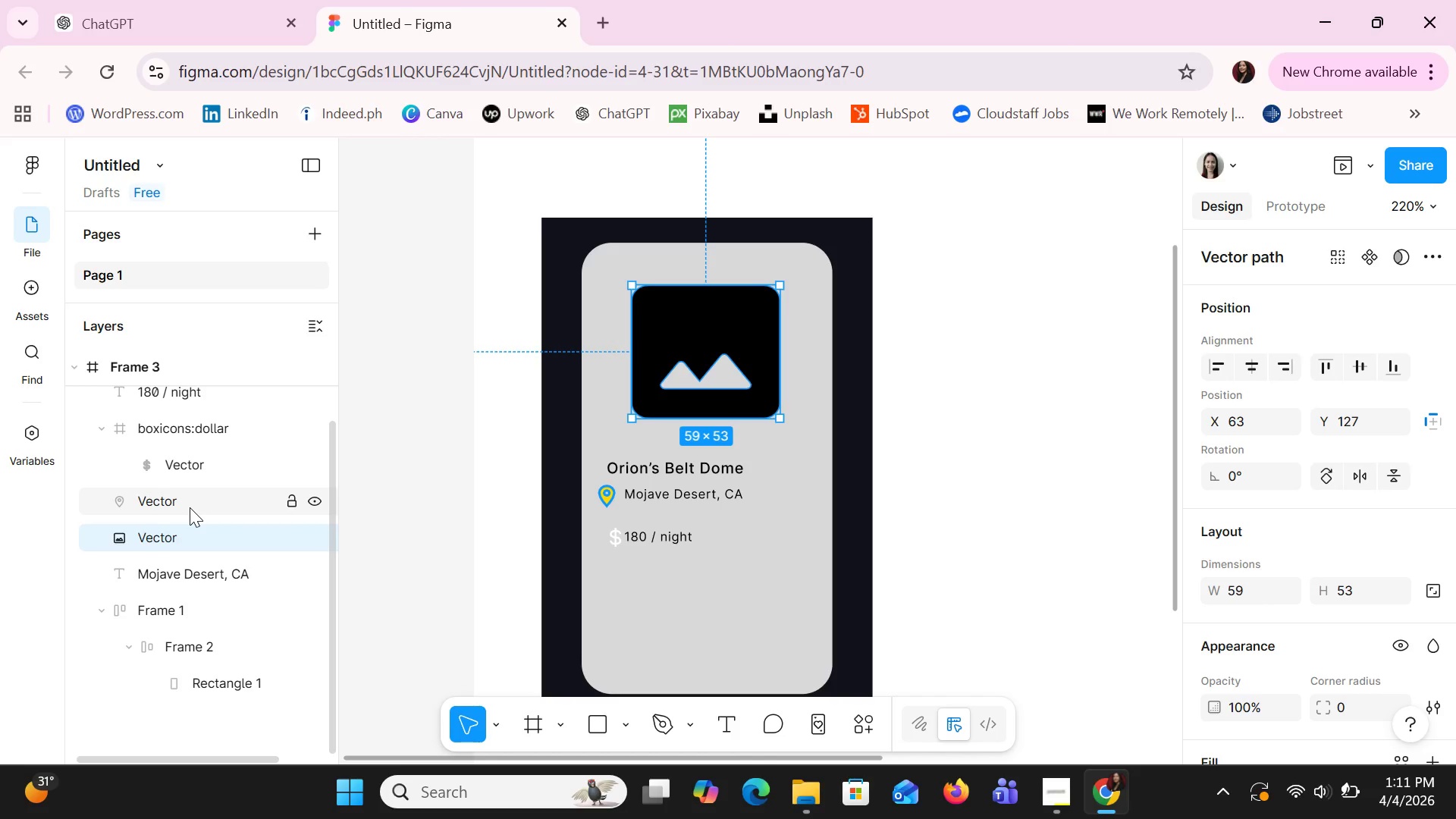 
left_click([614, 542])
 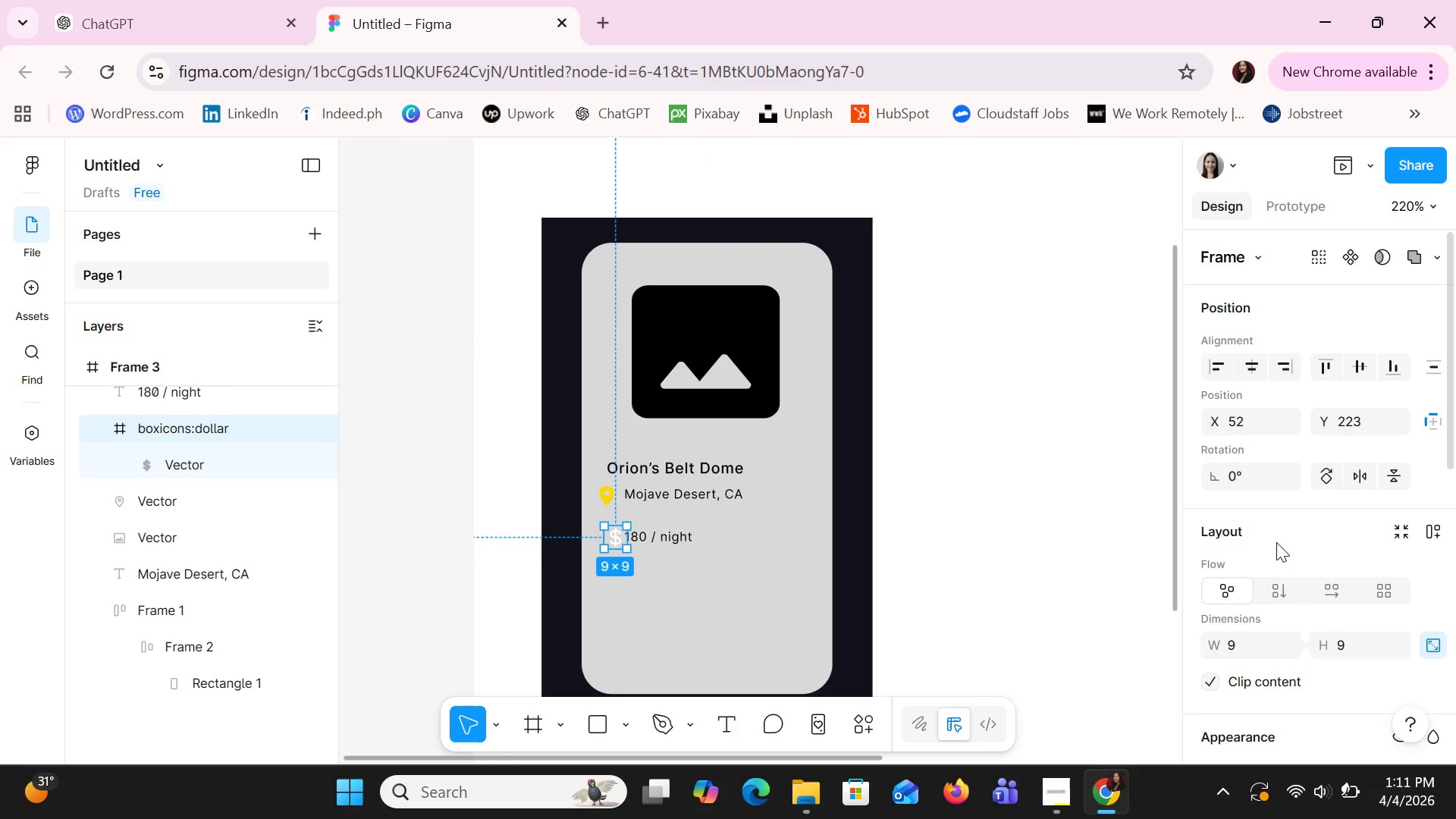 
scroll: coordinate [1277, 556], scroll_direction: none, amount: 0.0
 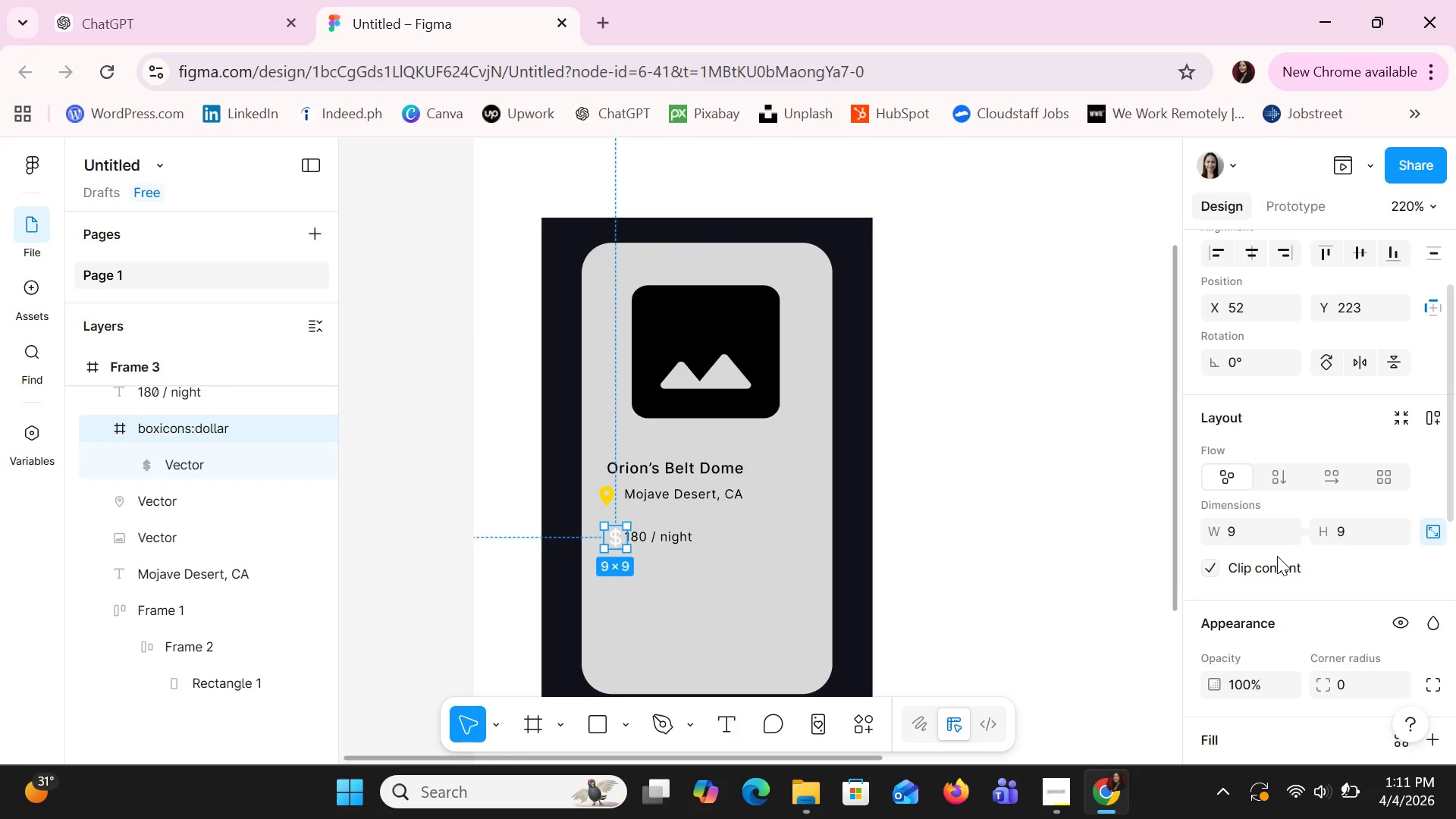 
scroll: coordinate [1277, 556], scroll_direction: down, amount: 1.0
 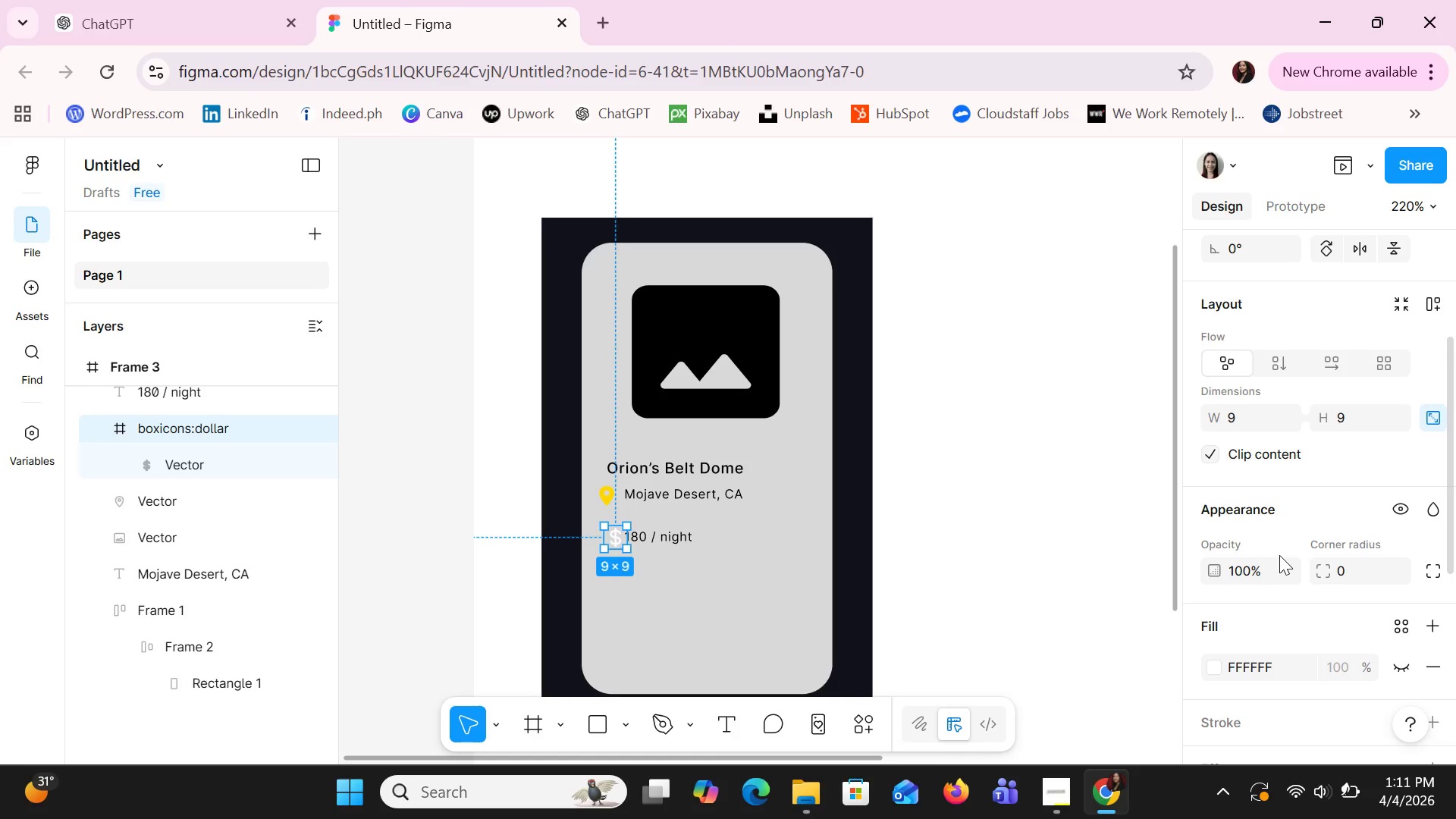 
wait(17.05)
 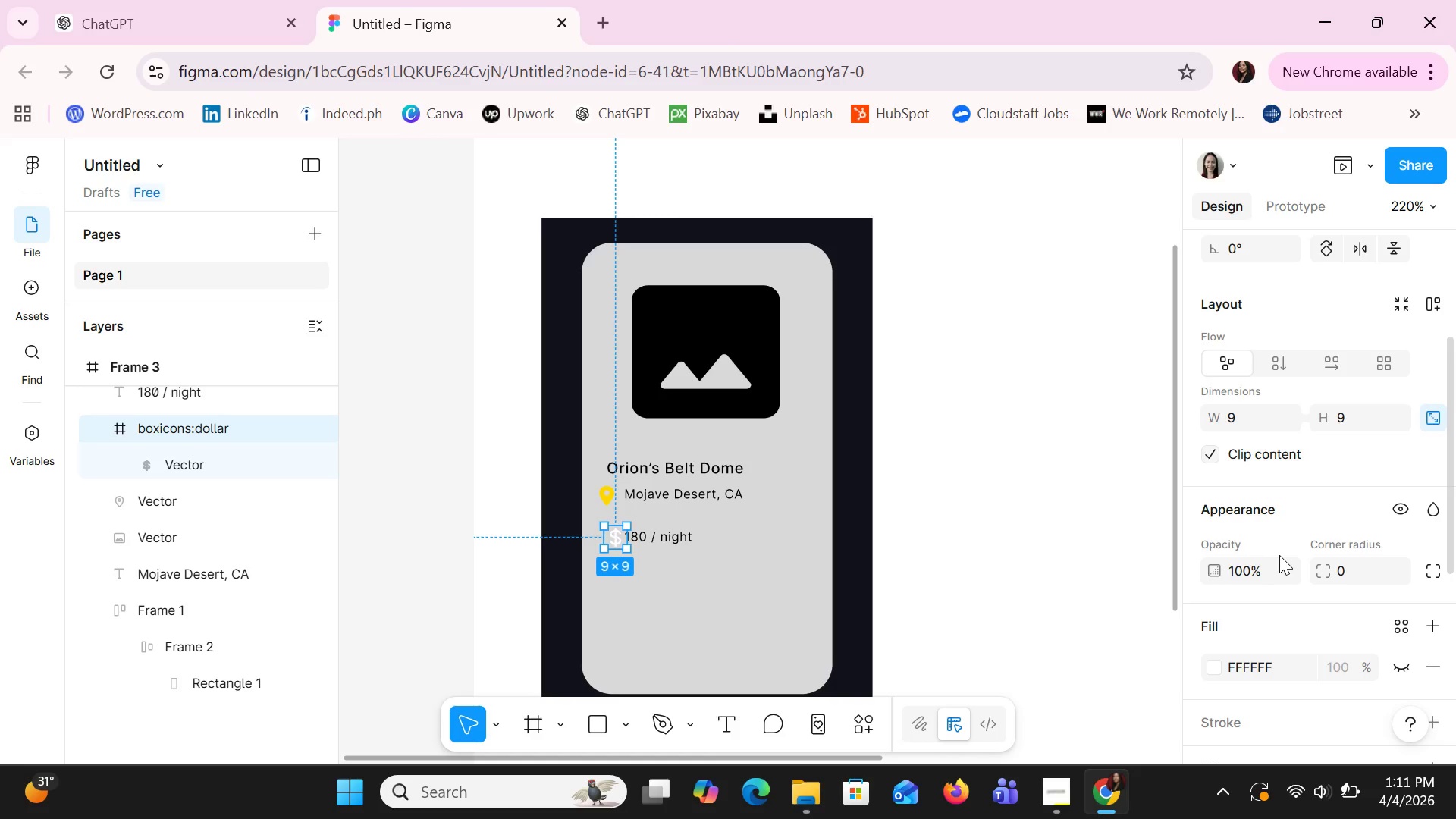 
left_click([1056, 799])